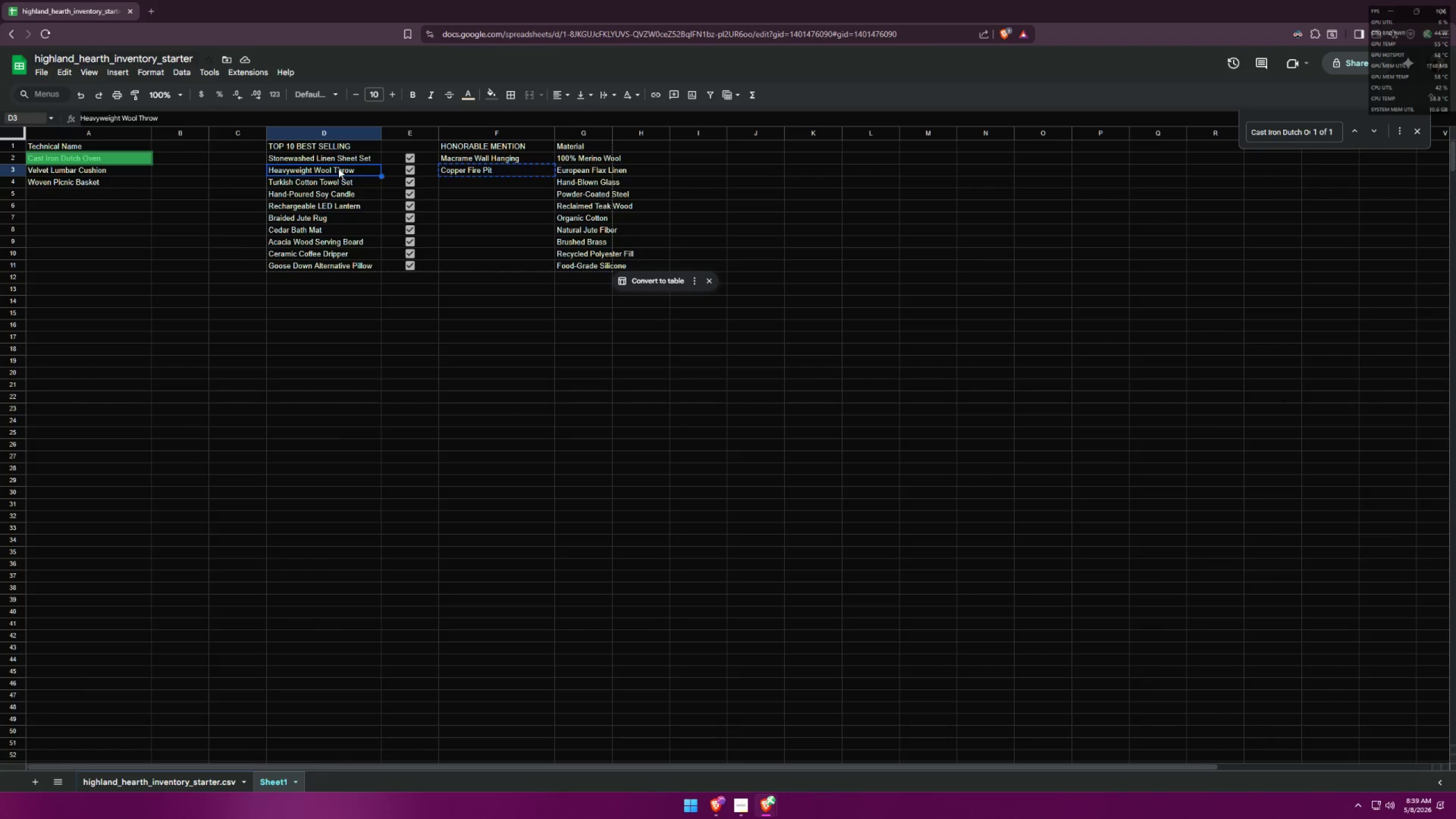 
key(Control+C)
 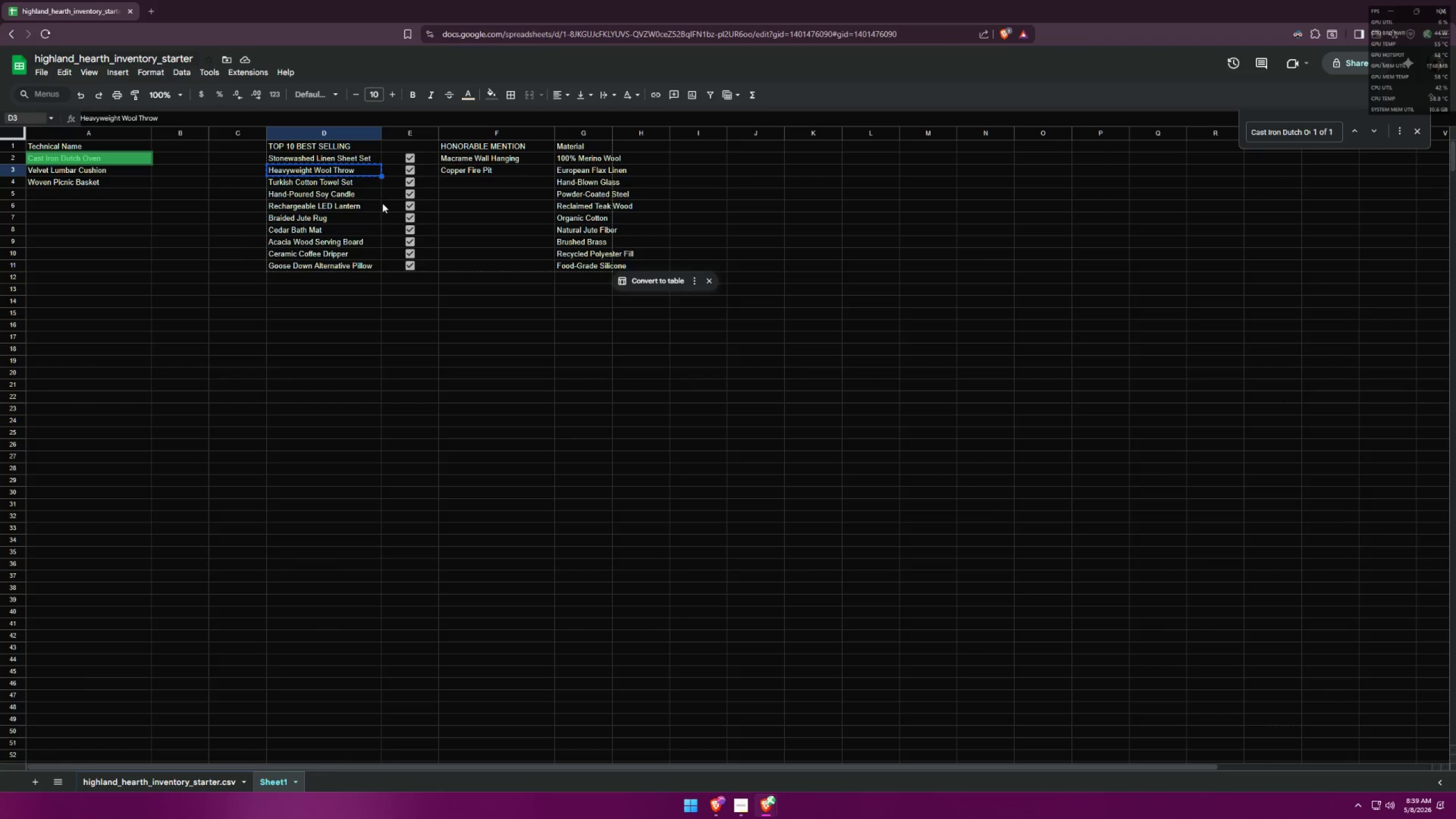 
key(Alt+AltLeft)
 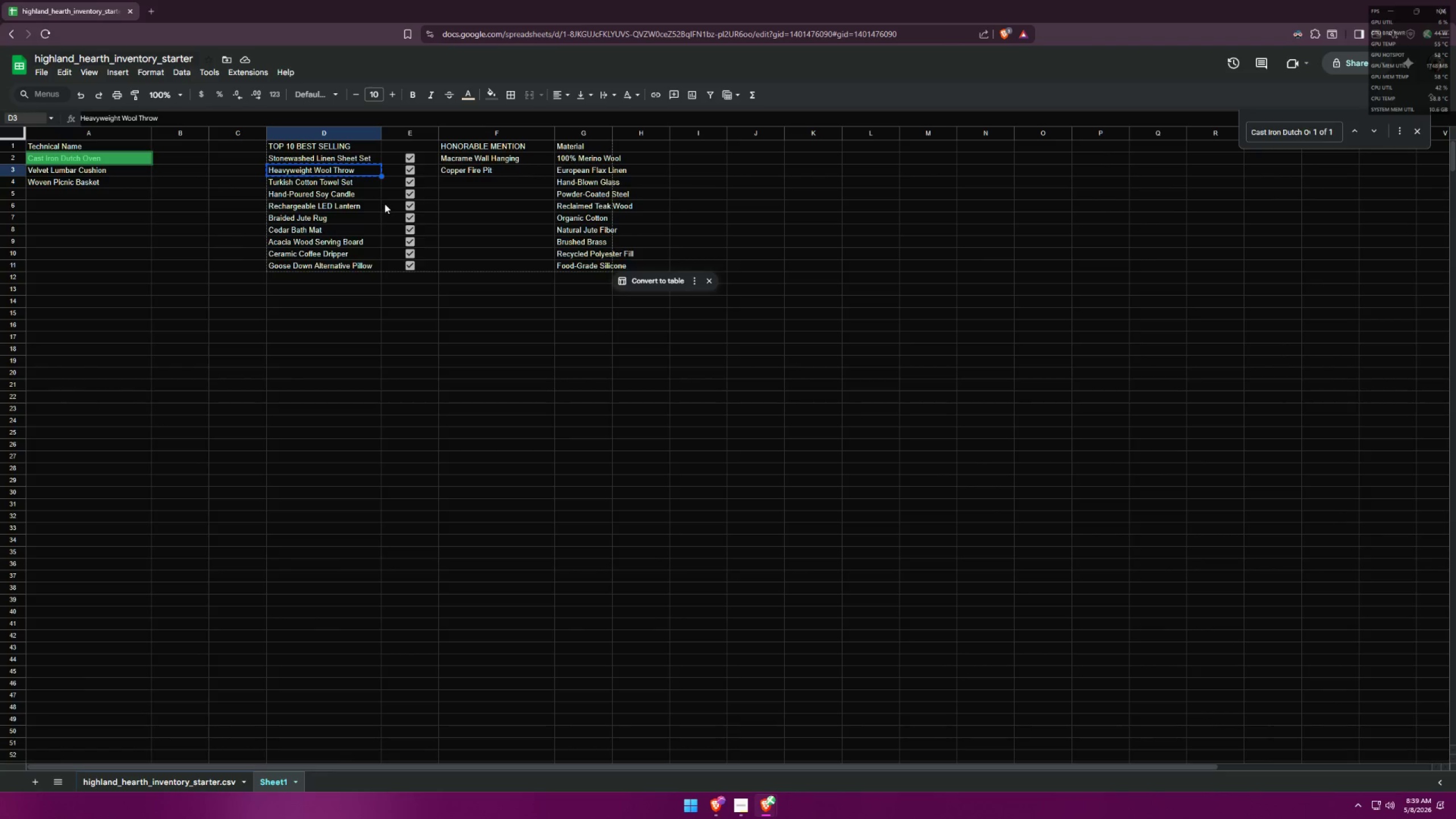 
key(Alt+Tab)
 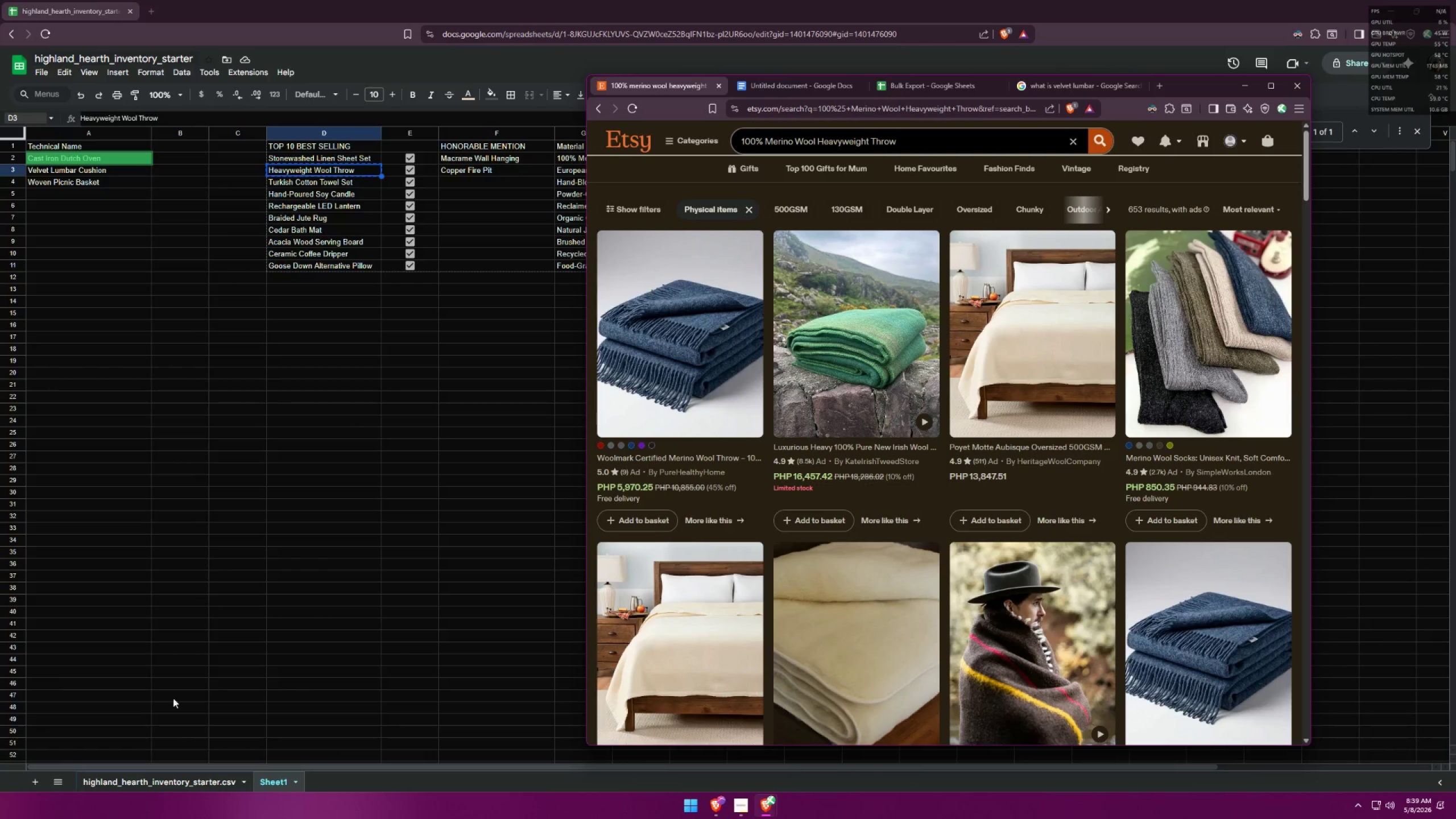 
left_click([159, 775])
 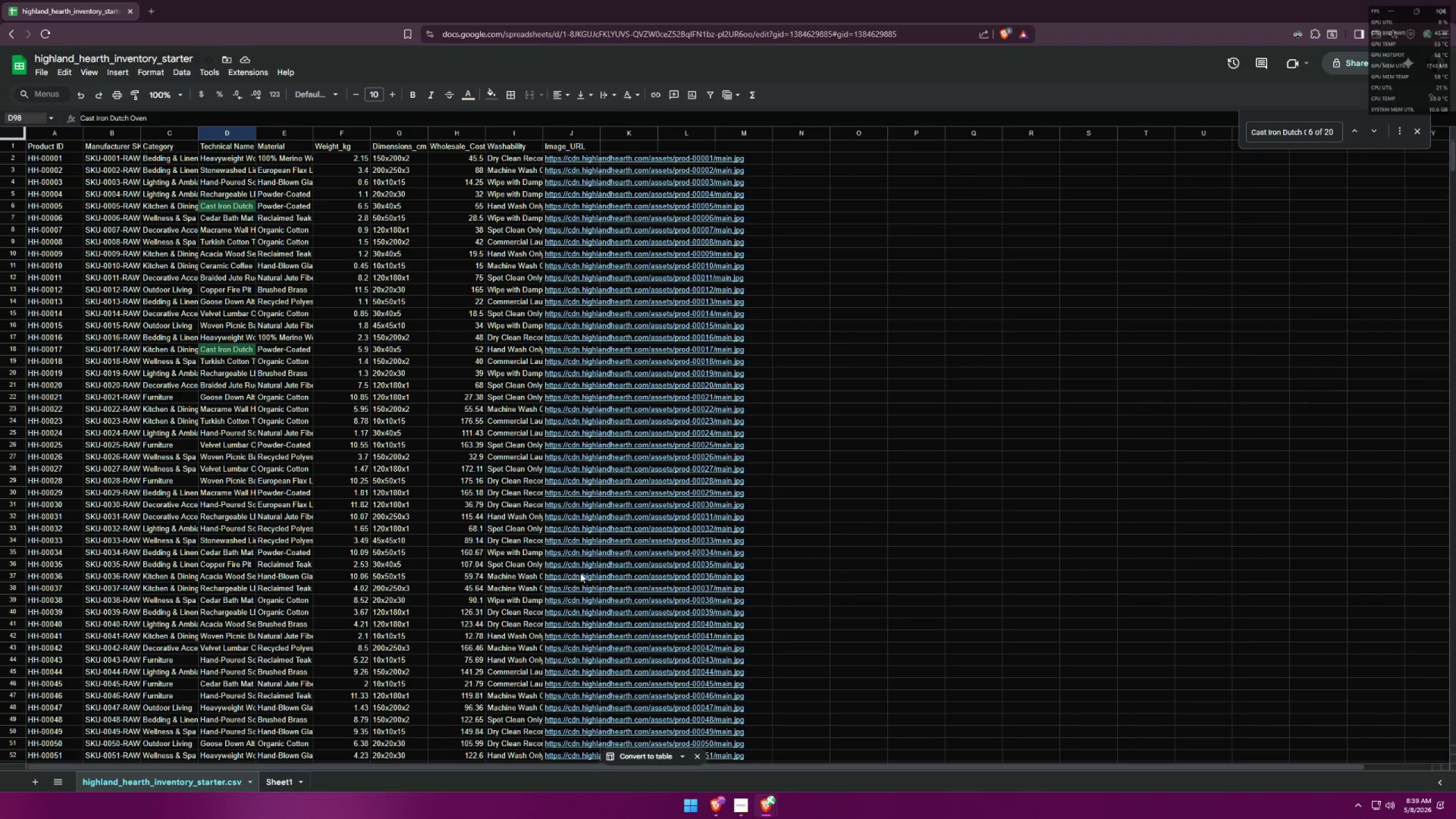 
key(Control+F)
 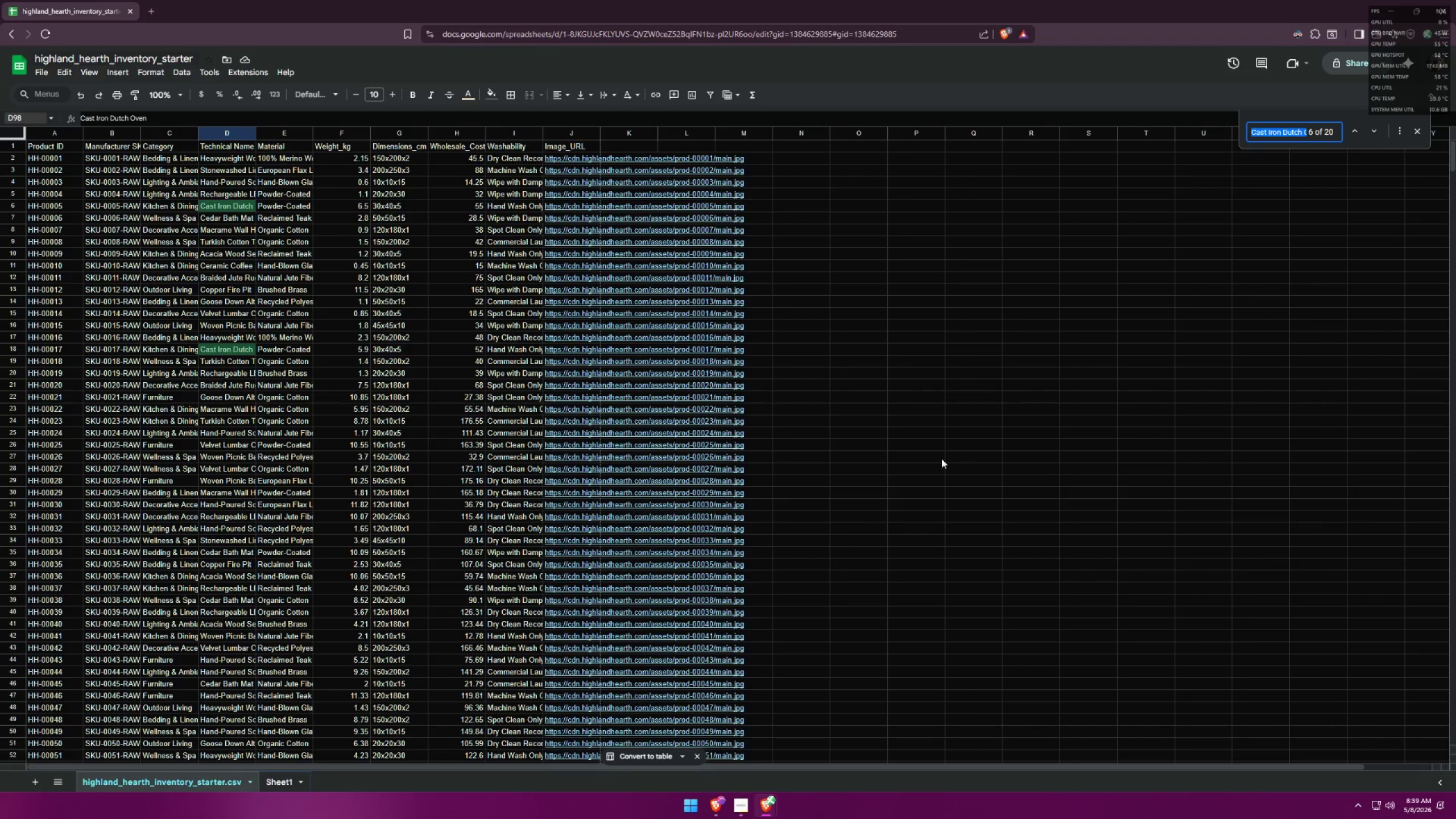 
key(Control+V)
 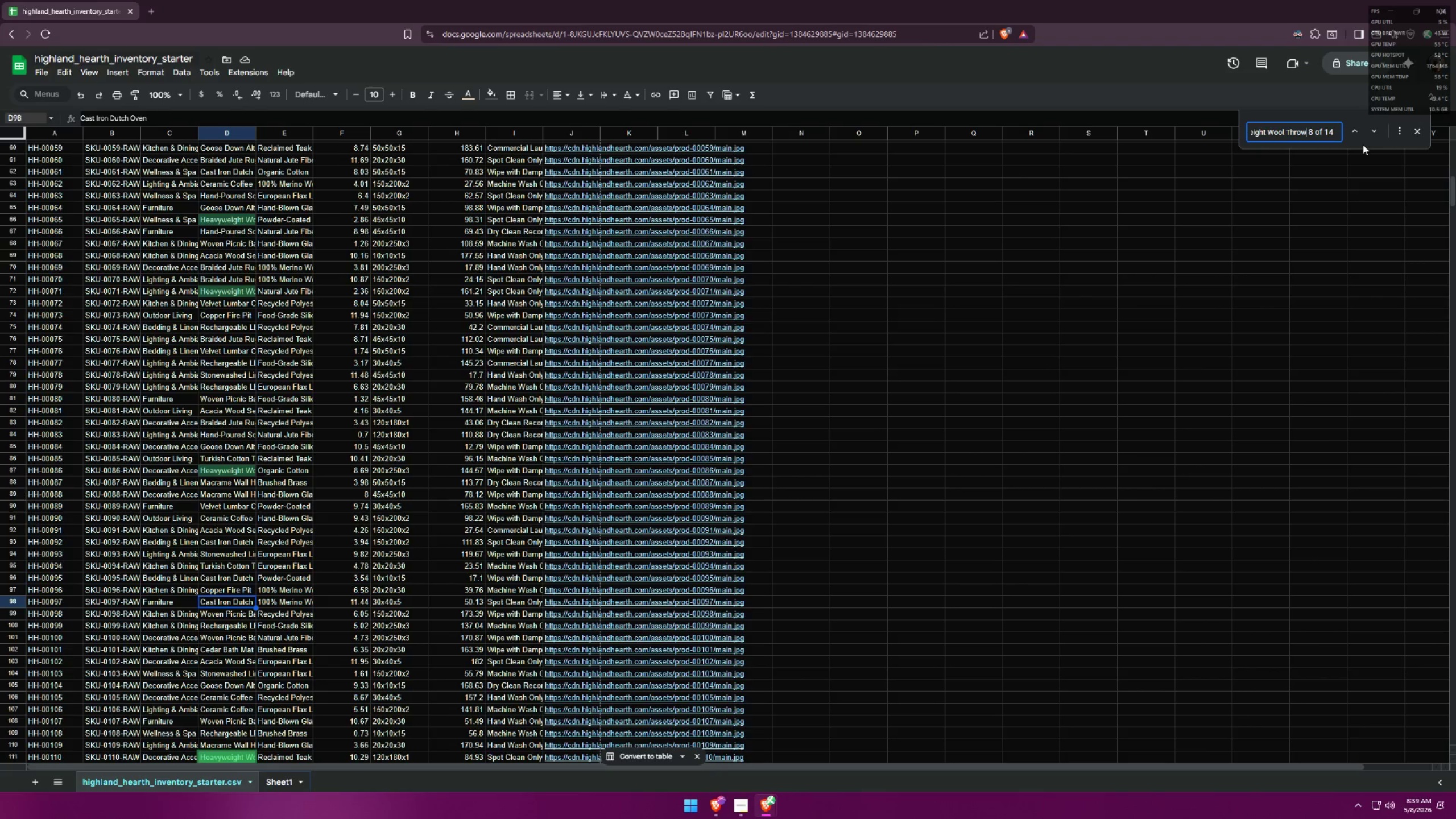 
wait(7.17)
 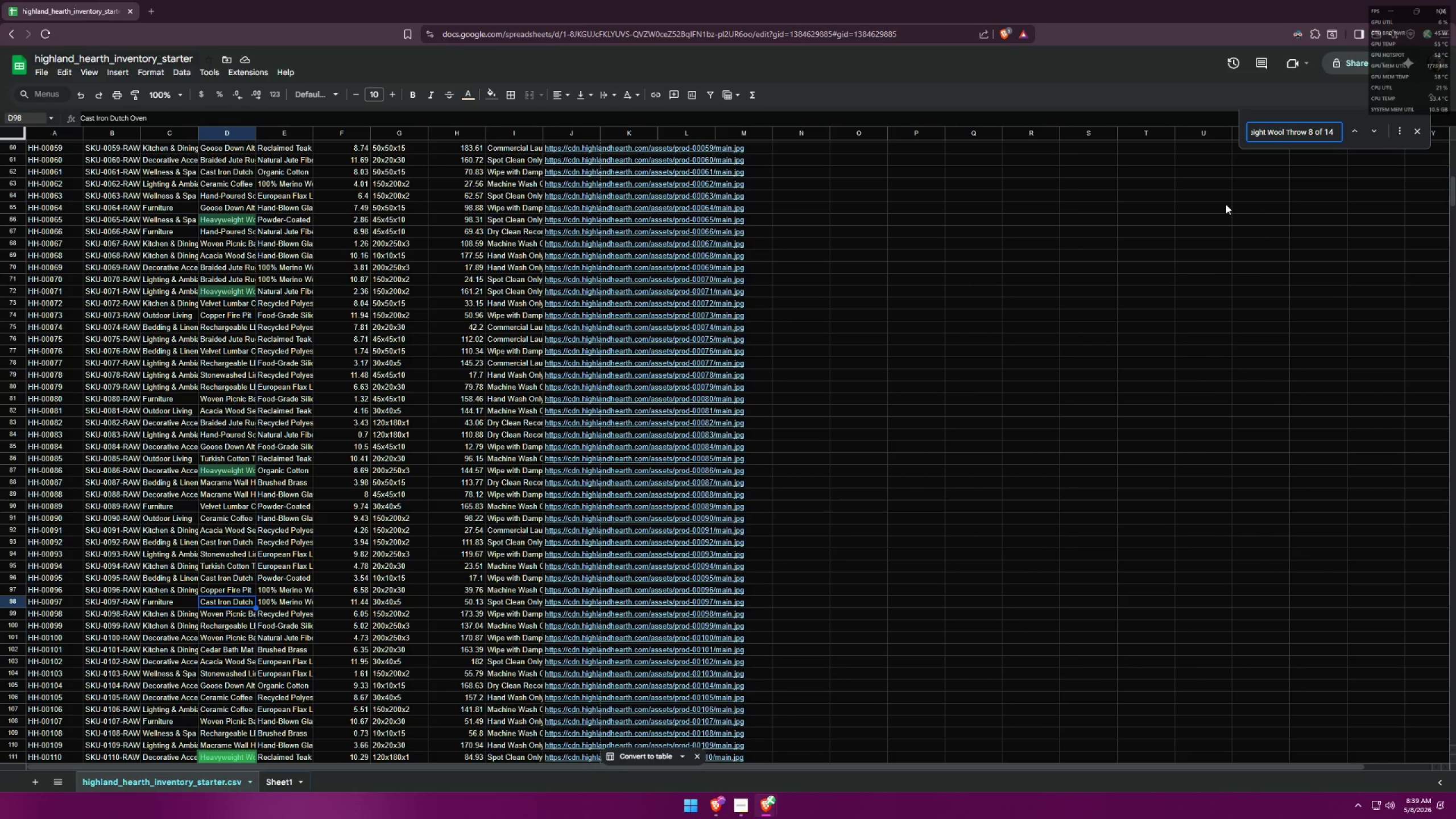 
left_click([1377, 133])
 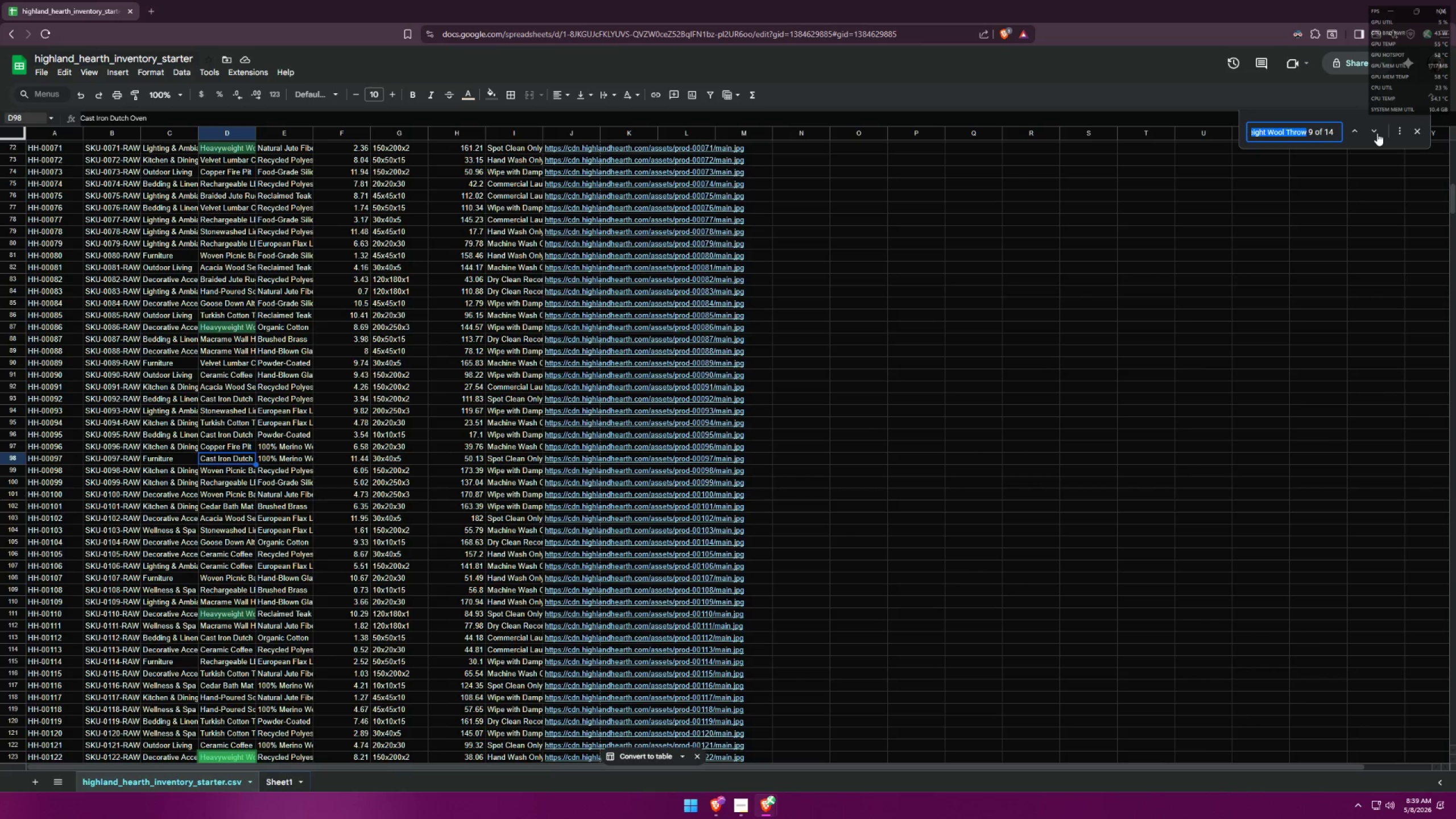 
left_click([1377, 133])
 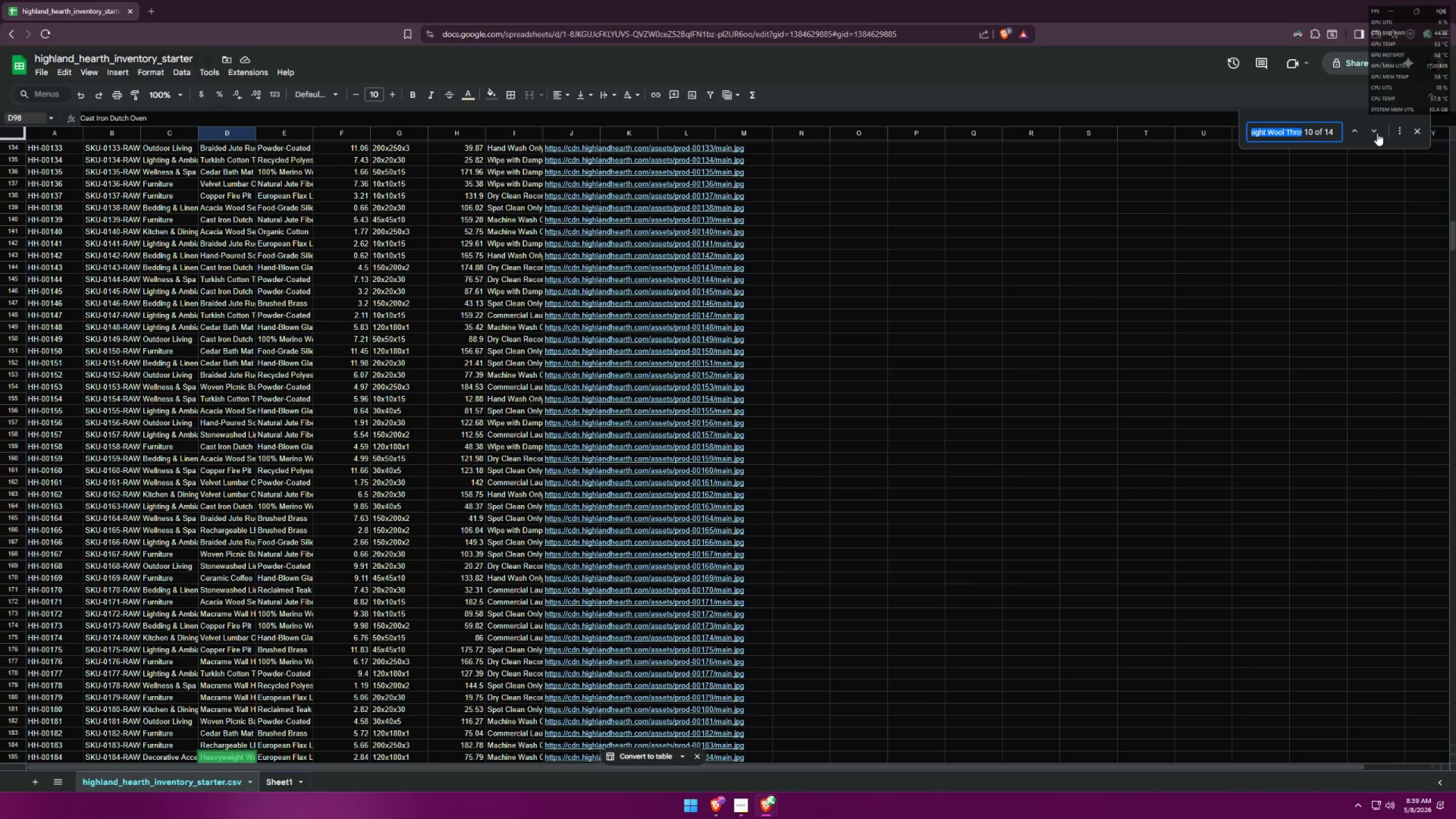 
left_click([1377, 133])
 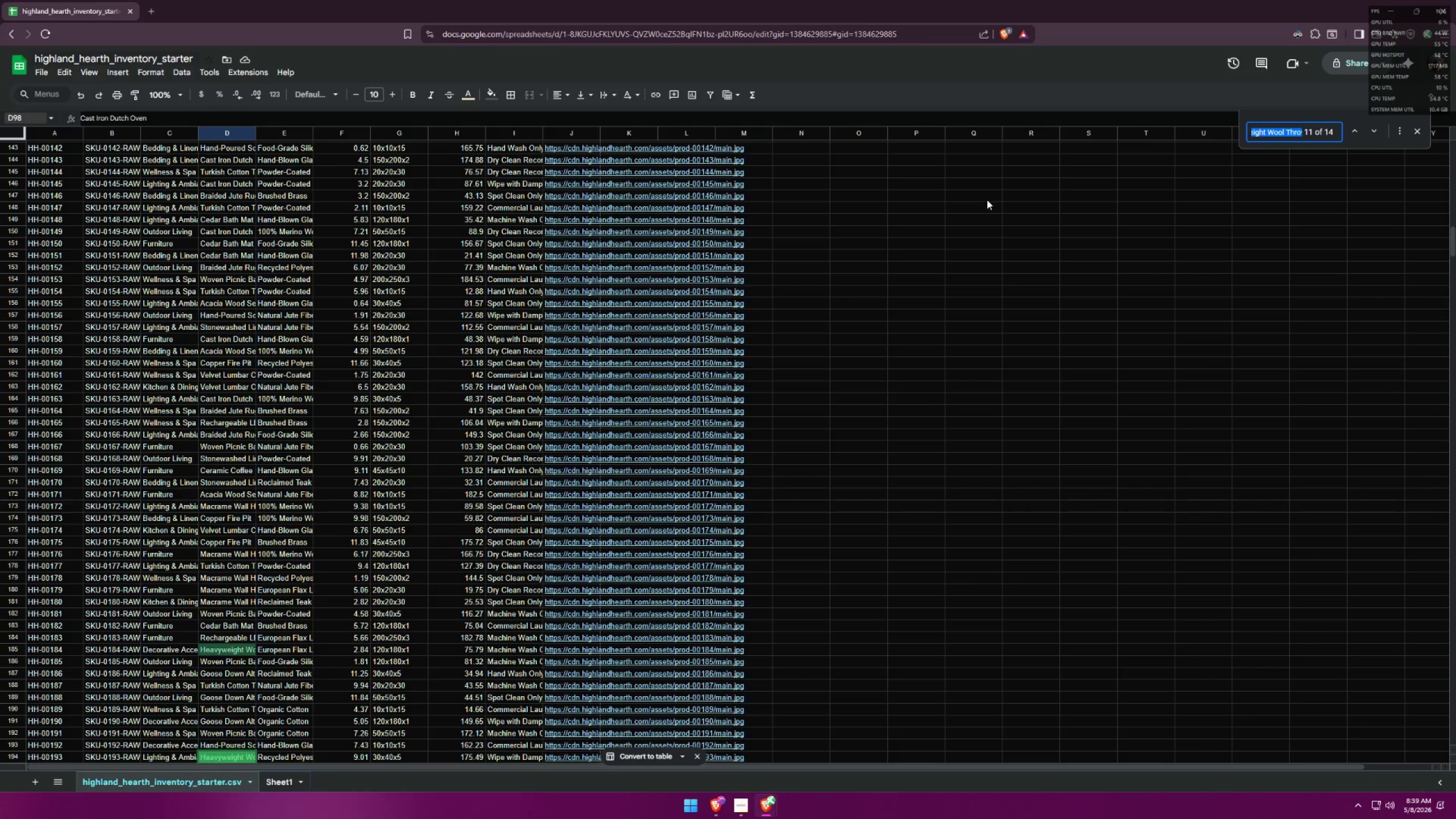 
left_click([1374, 133])
 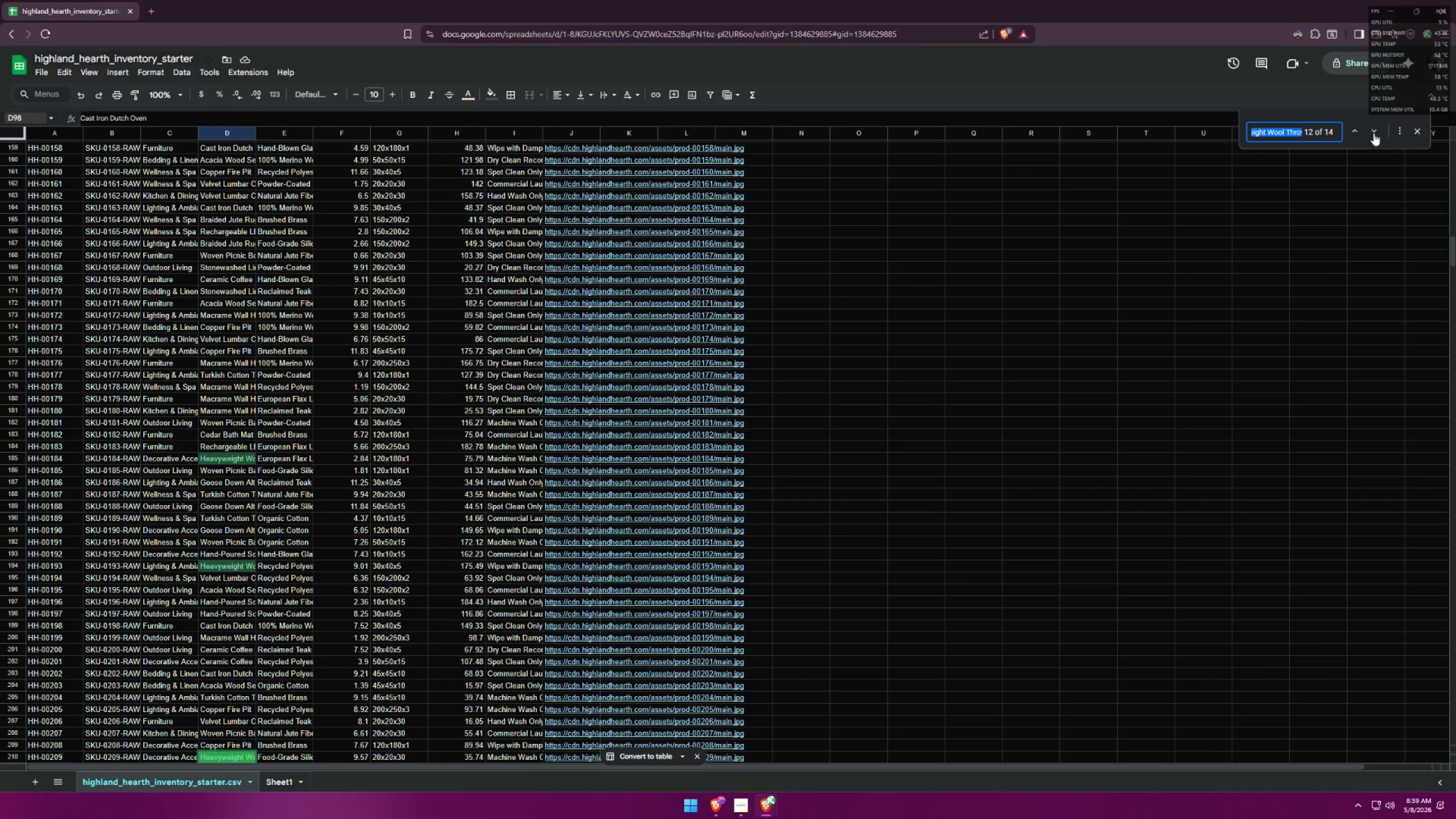 
left_click([1374, 133])
 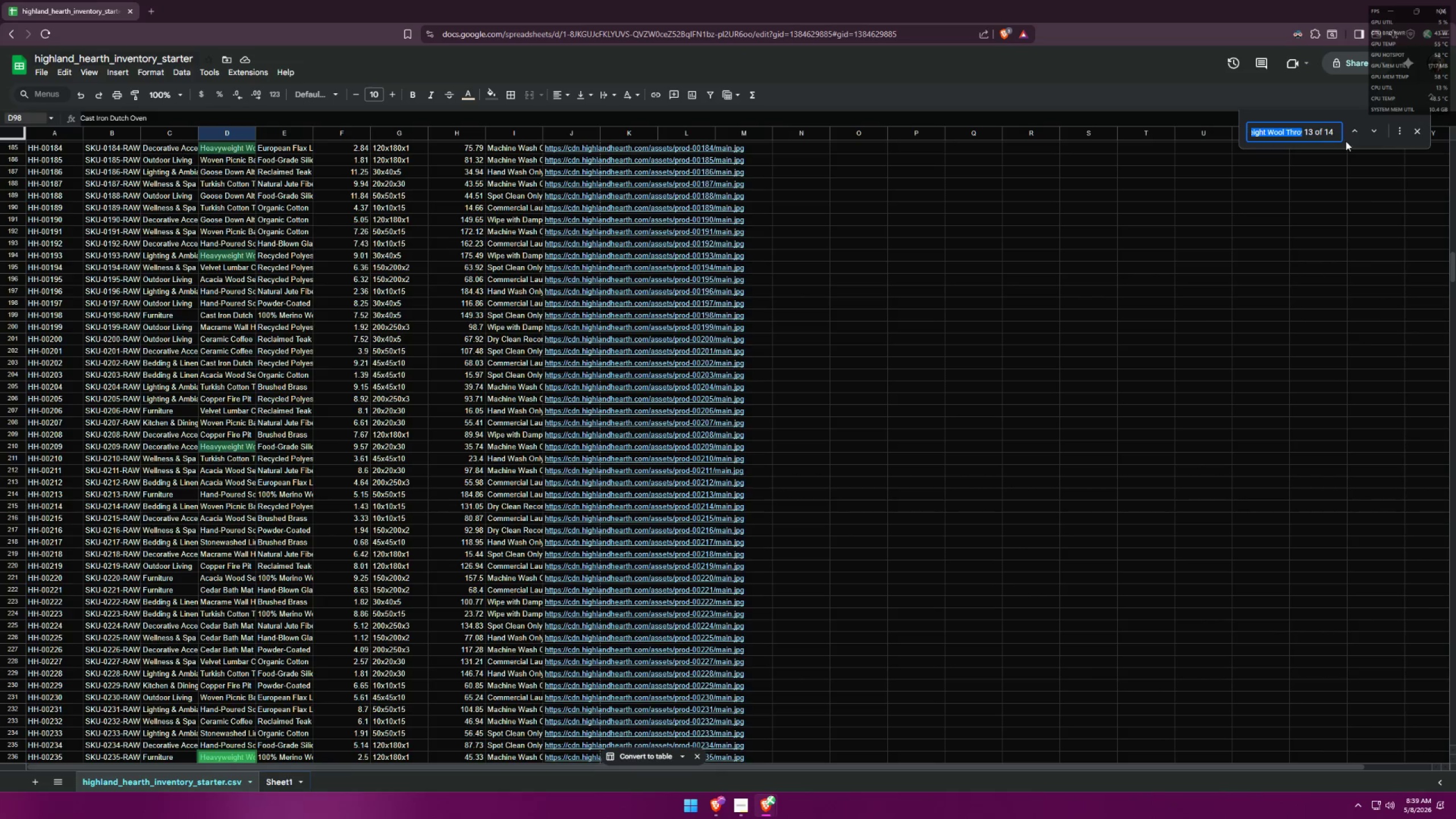 
scroll: coordinate [644, 371], scroll_direction: down, amount: 3.0
 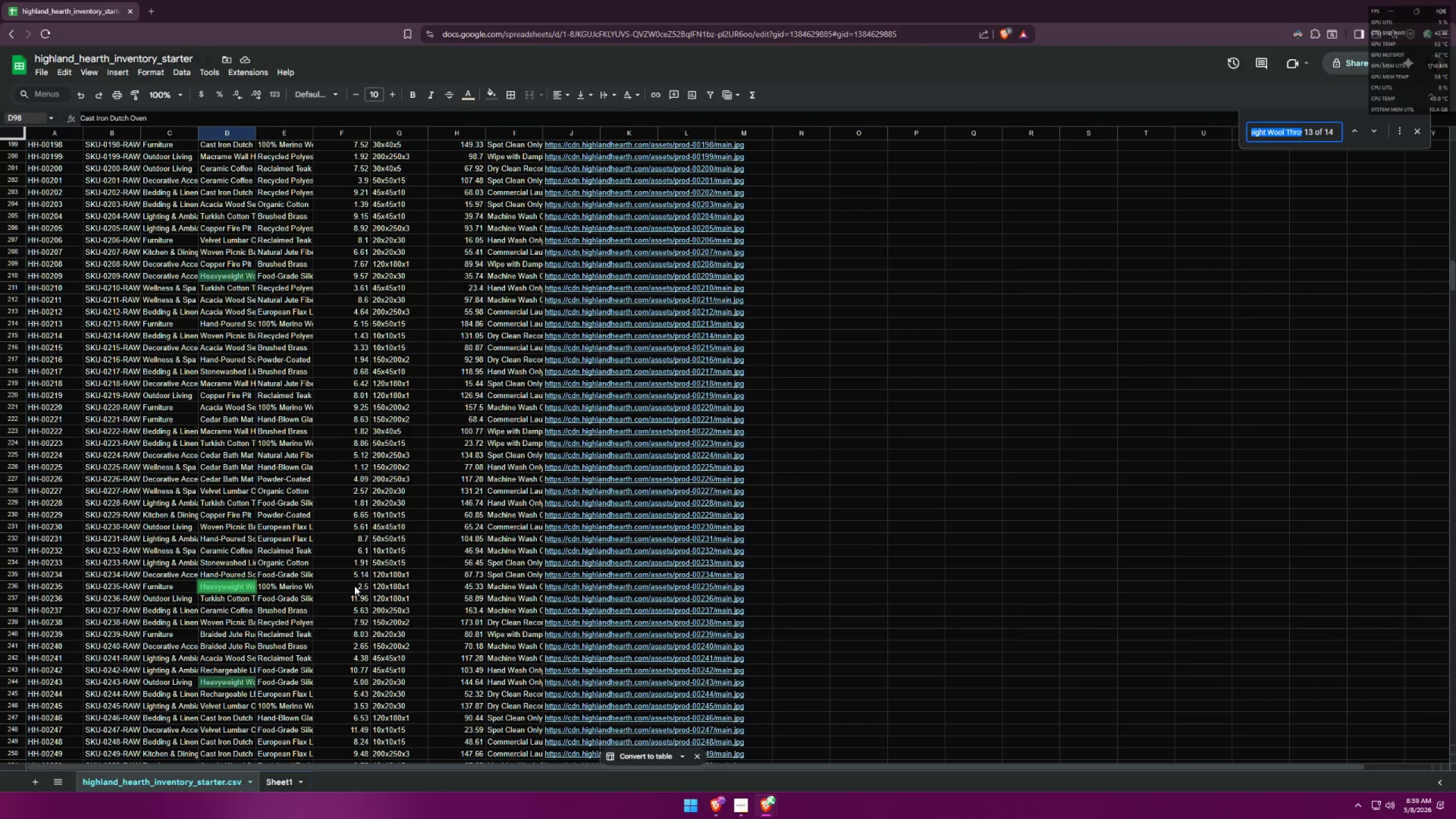 
wait(14.51)
 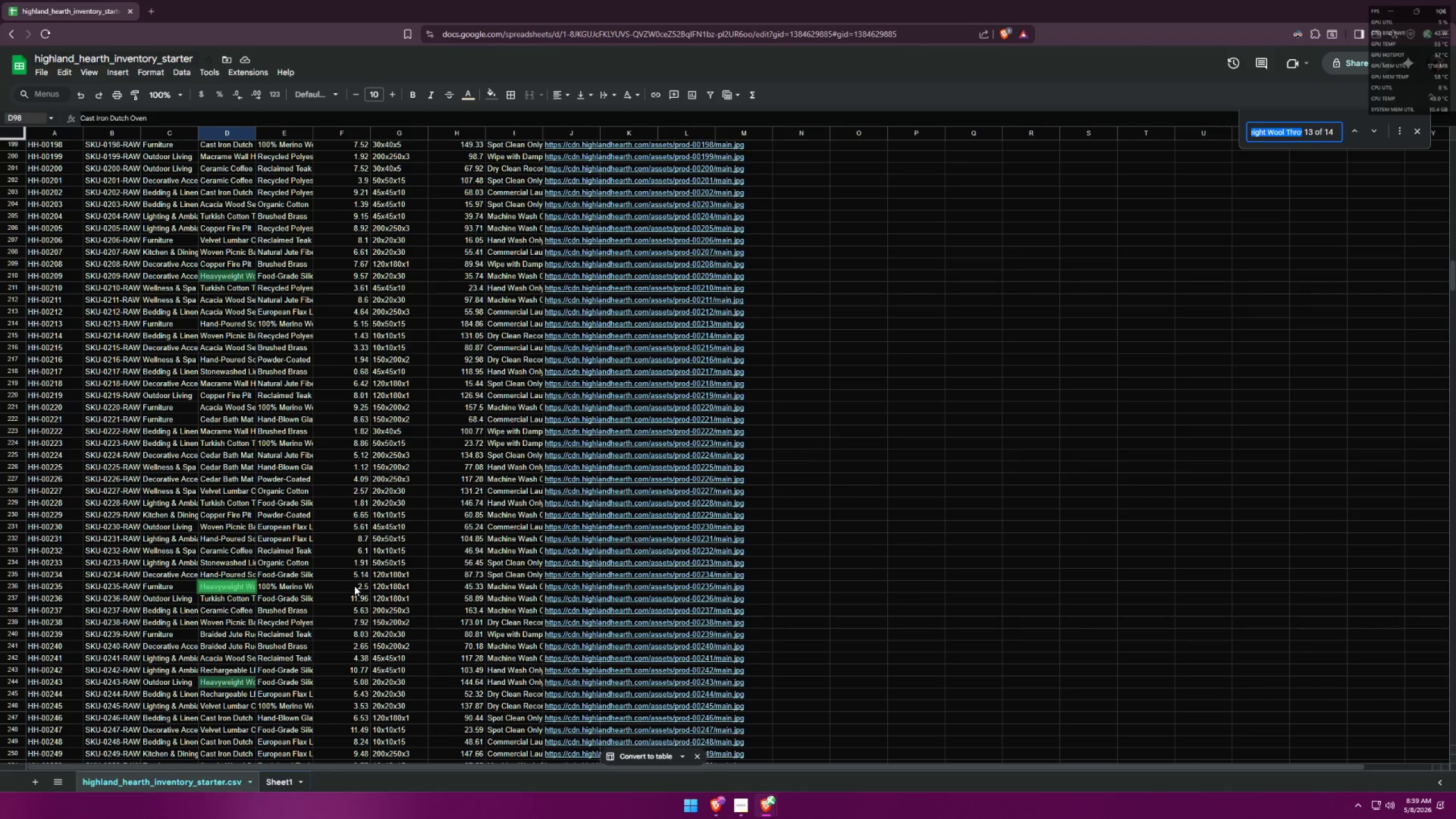 
key(Alt+AltLeft)
 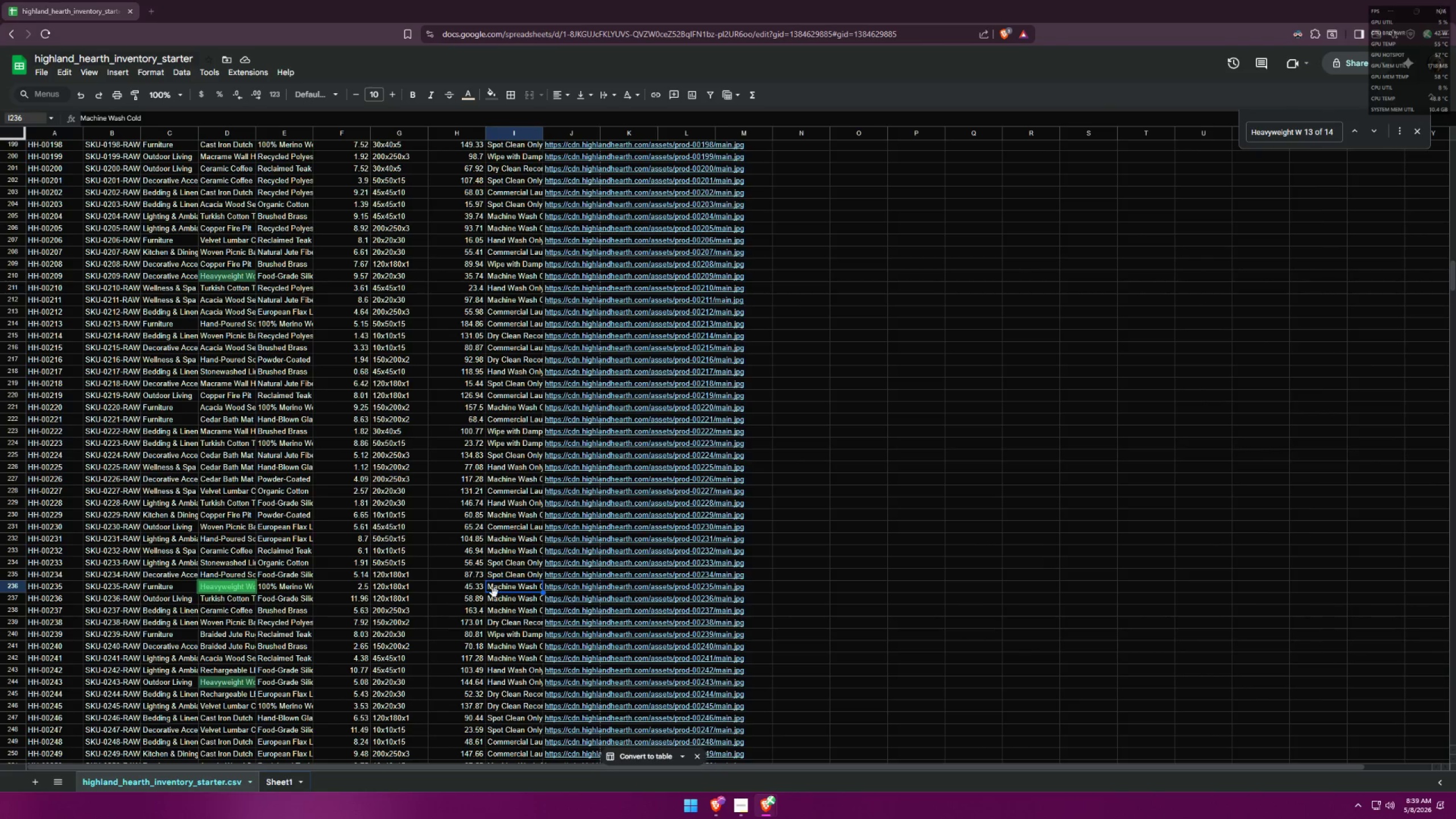 
key(Alt+Tab)
 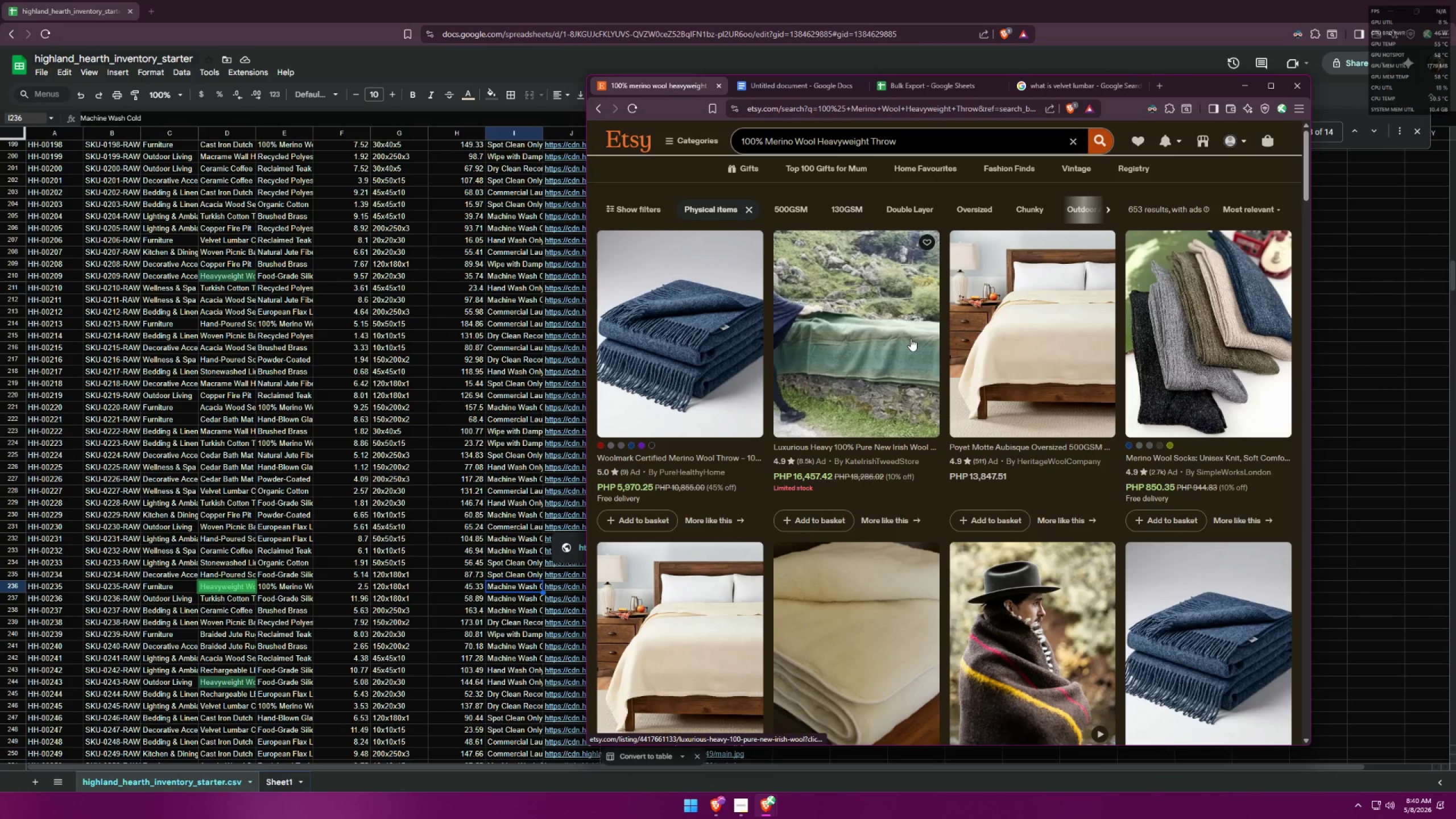 
wait(6.62)
 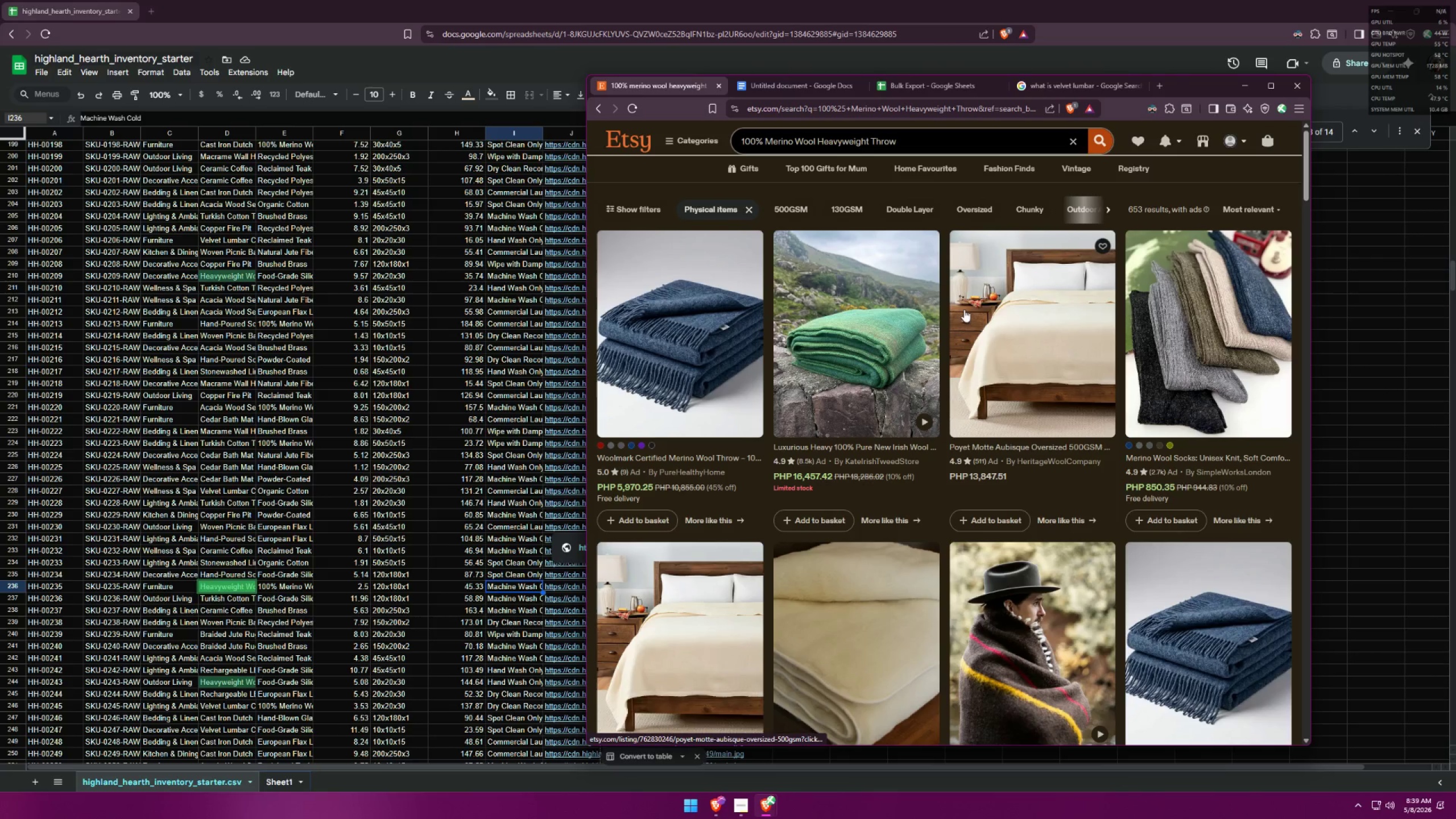 
scroll: coordinate [986, 342], scroll_direction: down, amount: 1.0
 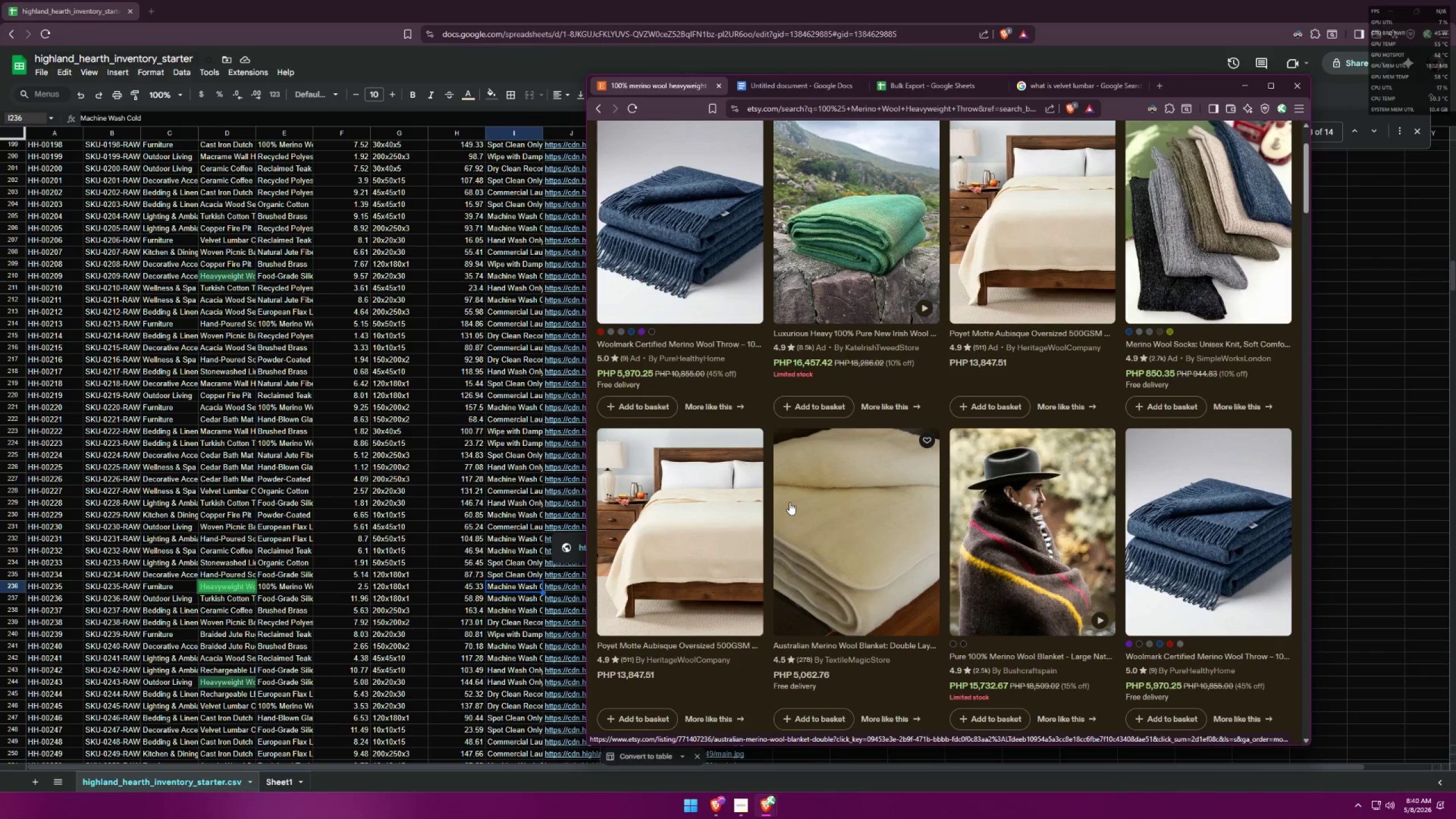 
wait(8.25)
 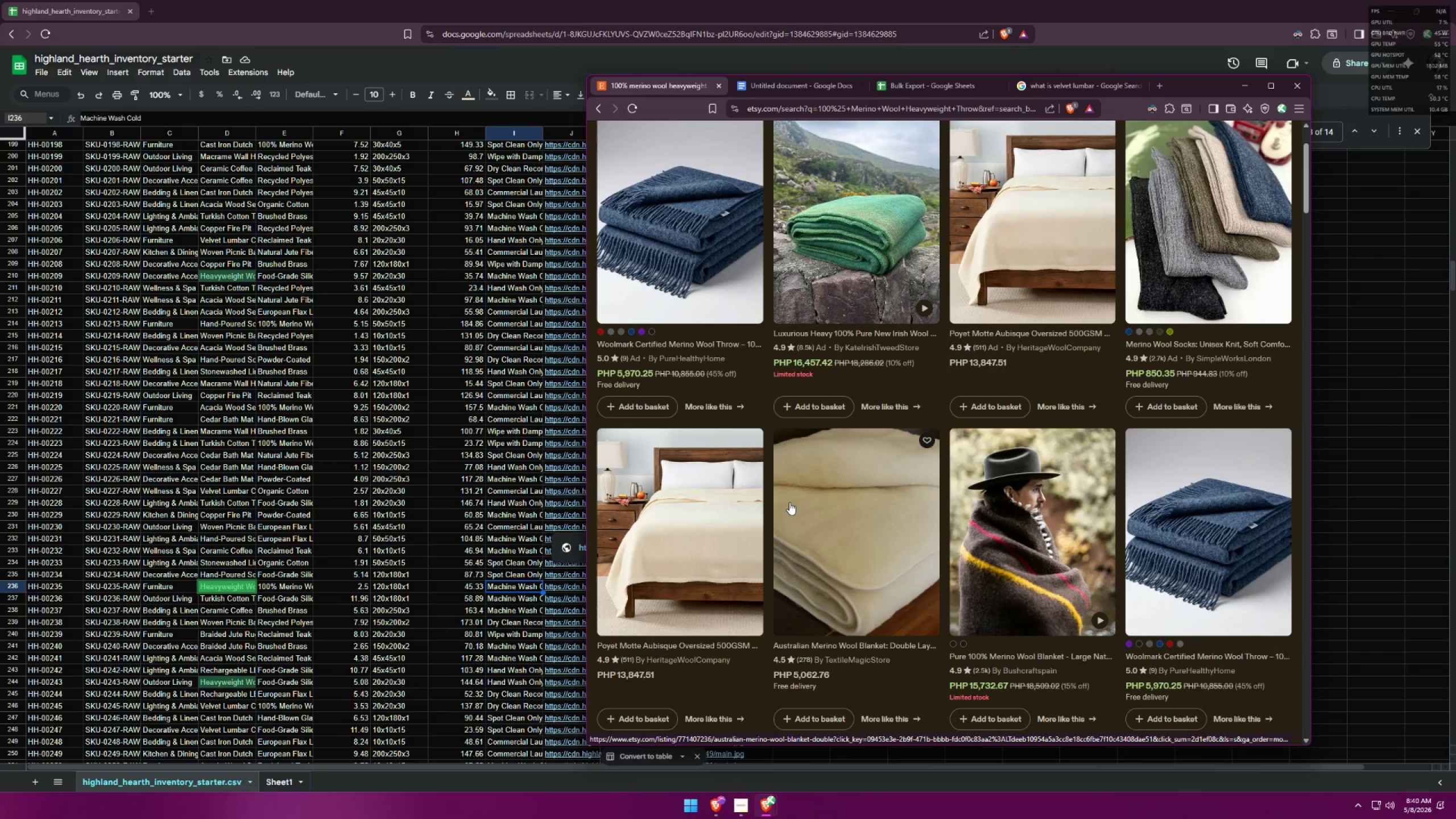 
left_click([1062, 492])
 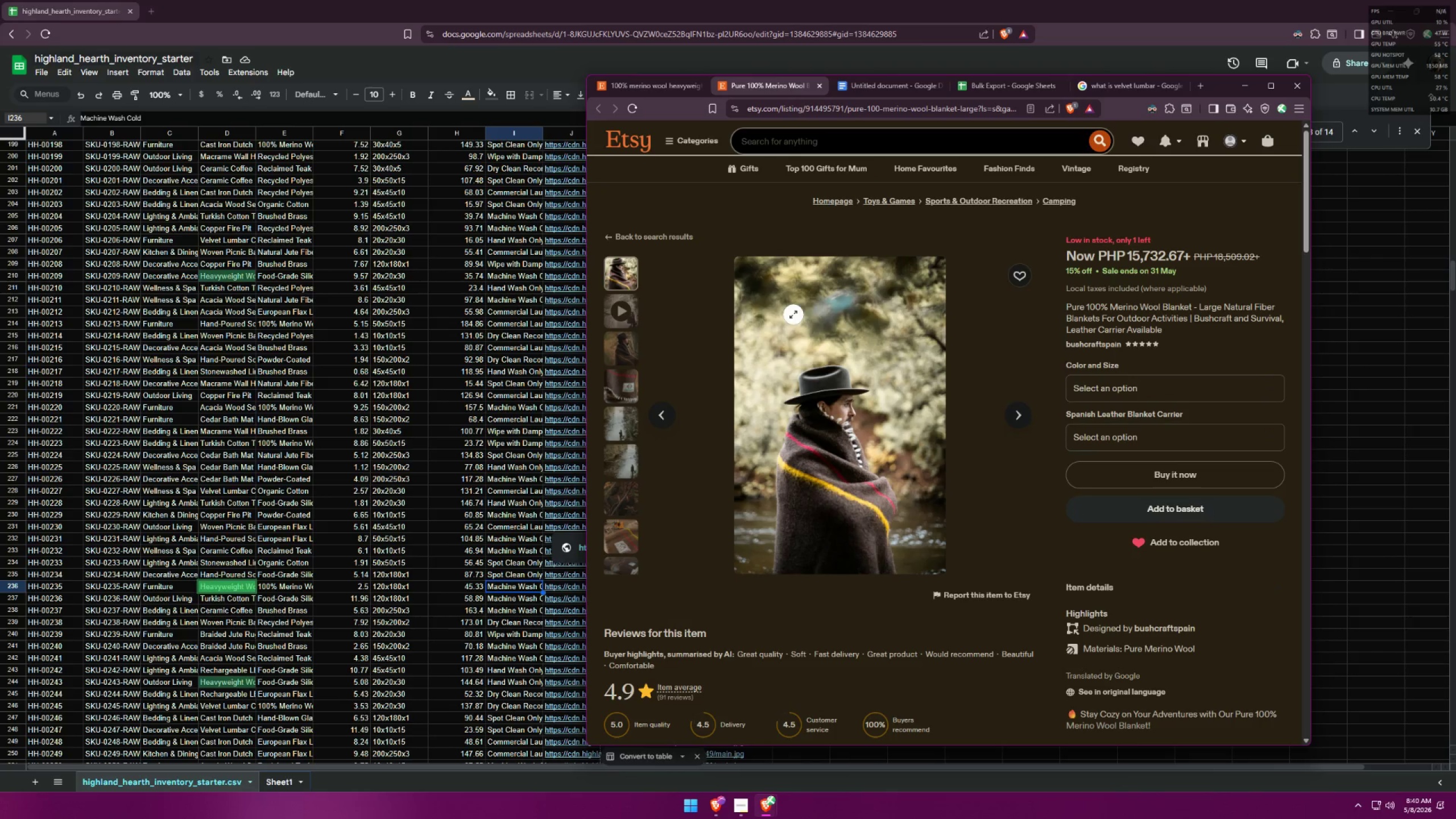 
wait(6.67)
 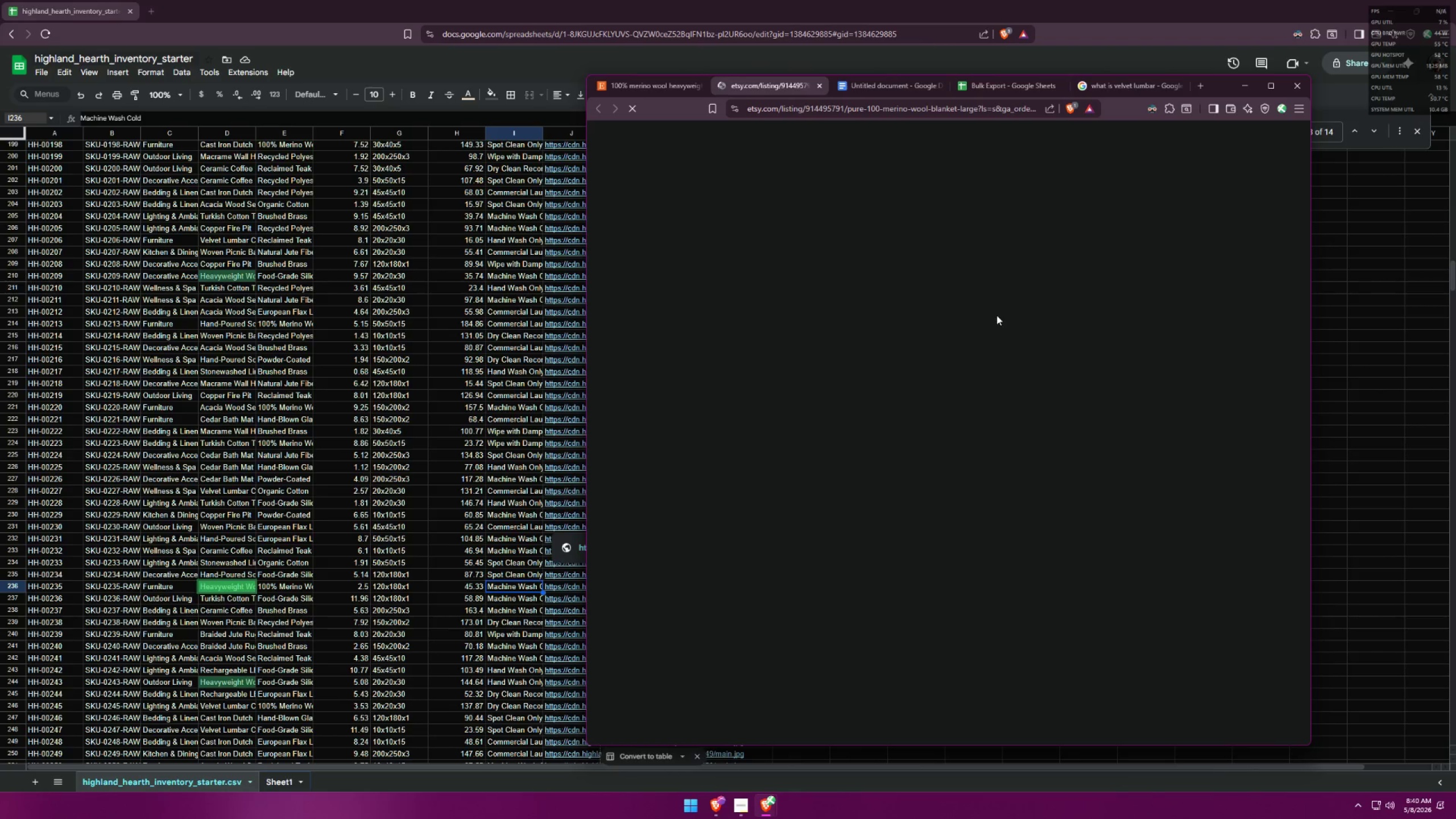 
scroll: coordinate [1093, 376], scroll_direction: down, amount: 40.0
 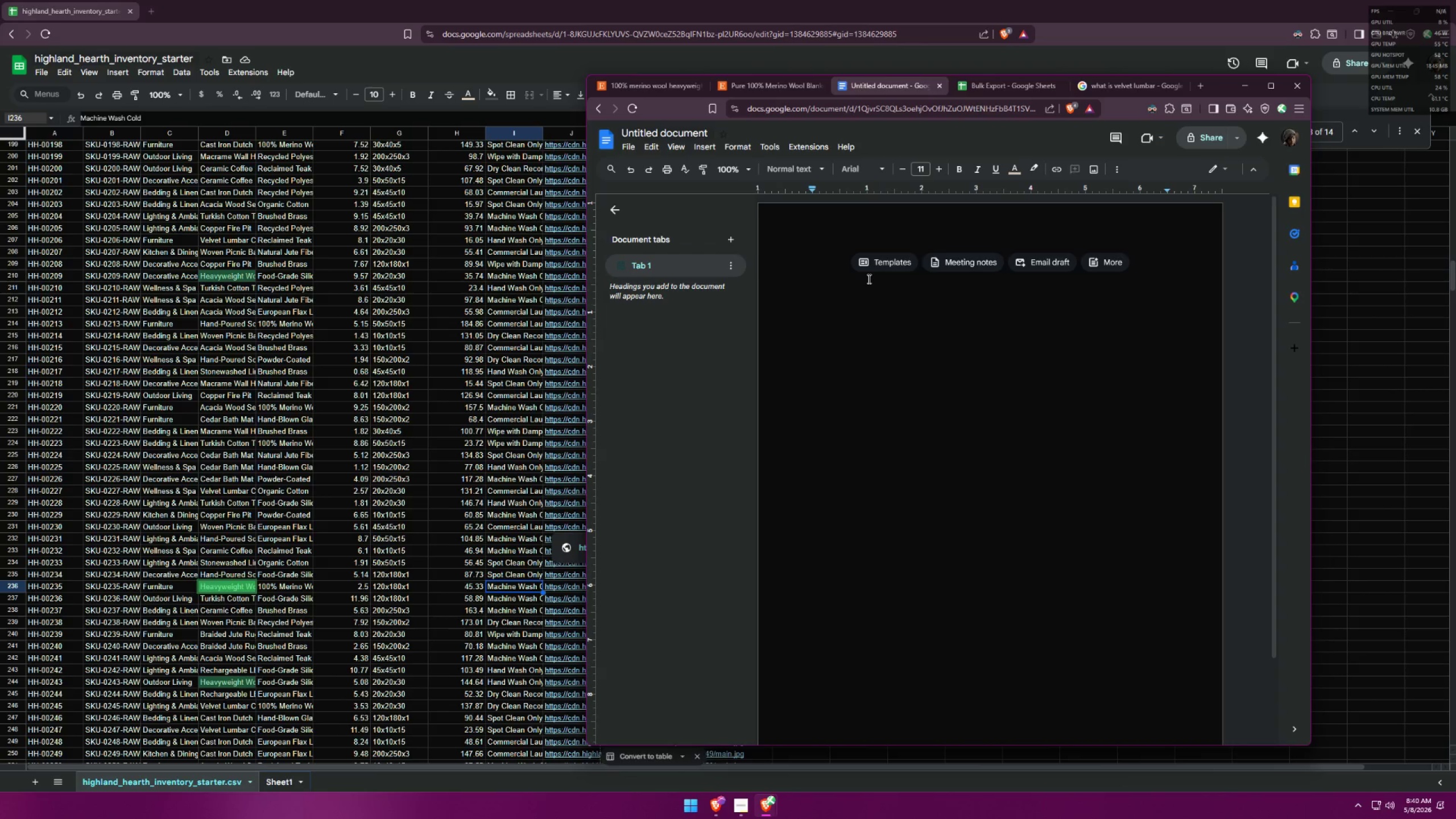 
type(GENERAL TAGS G)
key(Backspace)
type(FIR )
key(Backspace)
key(Backspace)
key(Backspace)
type(OR GH)
key(Backspace)
key(Backspace)
type(G)
key(Backspace)
type(HOSPITALITY)
 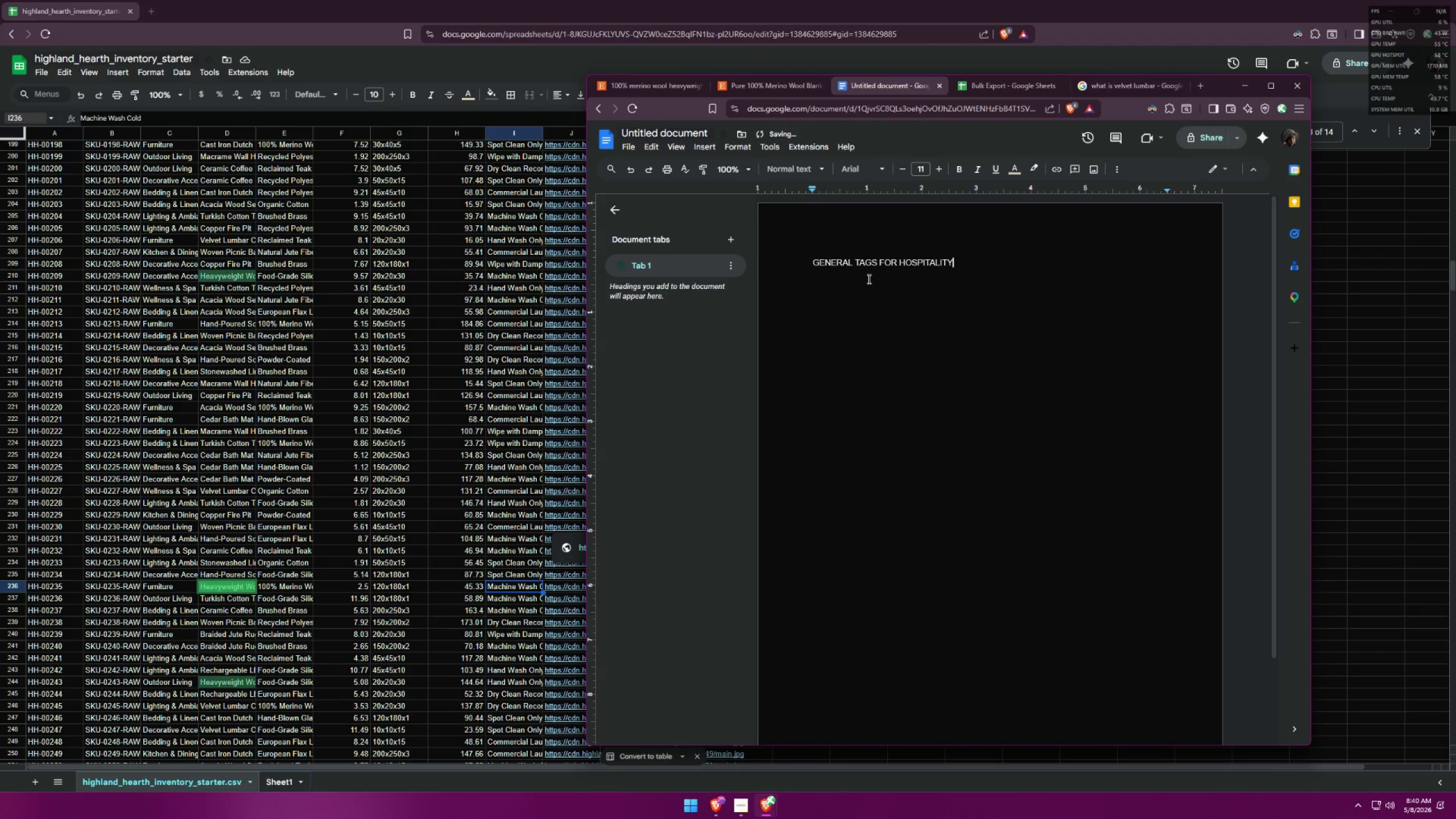 
key(Enter)
 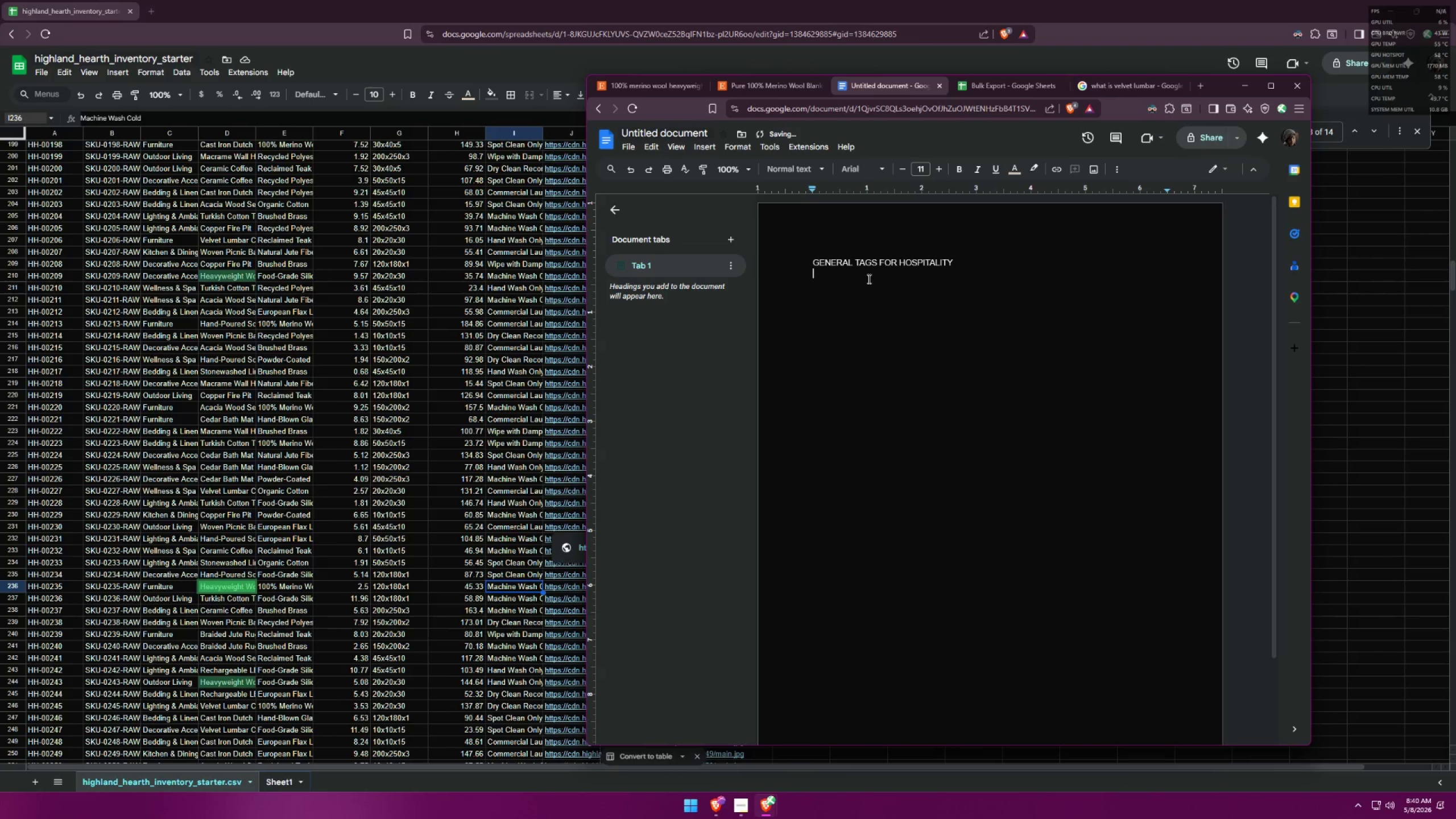 
key(Enter)
 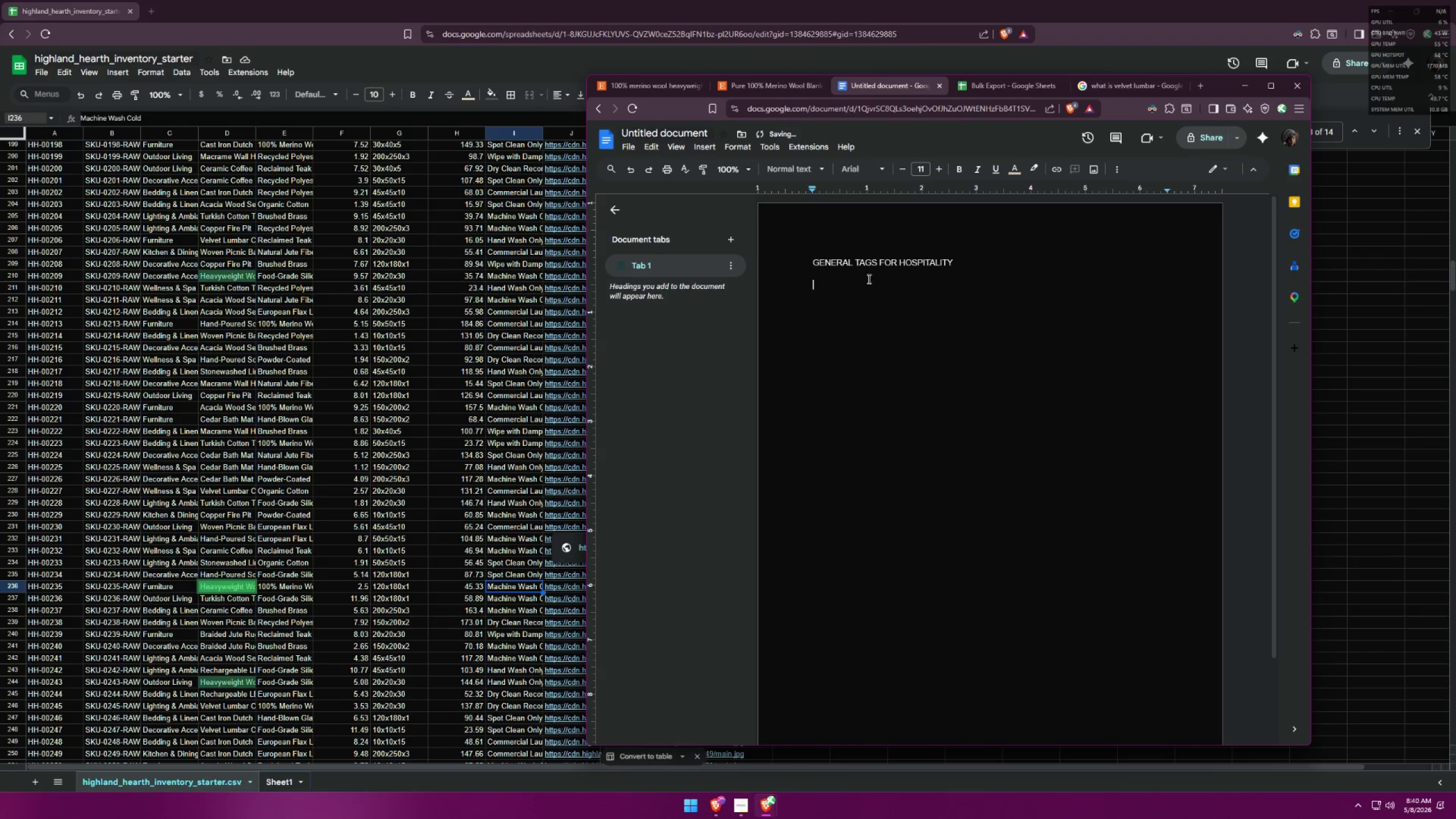 
key(1)
 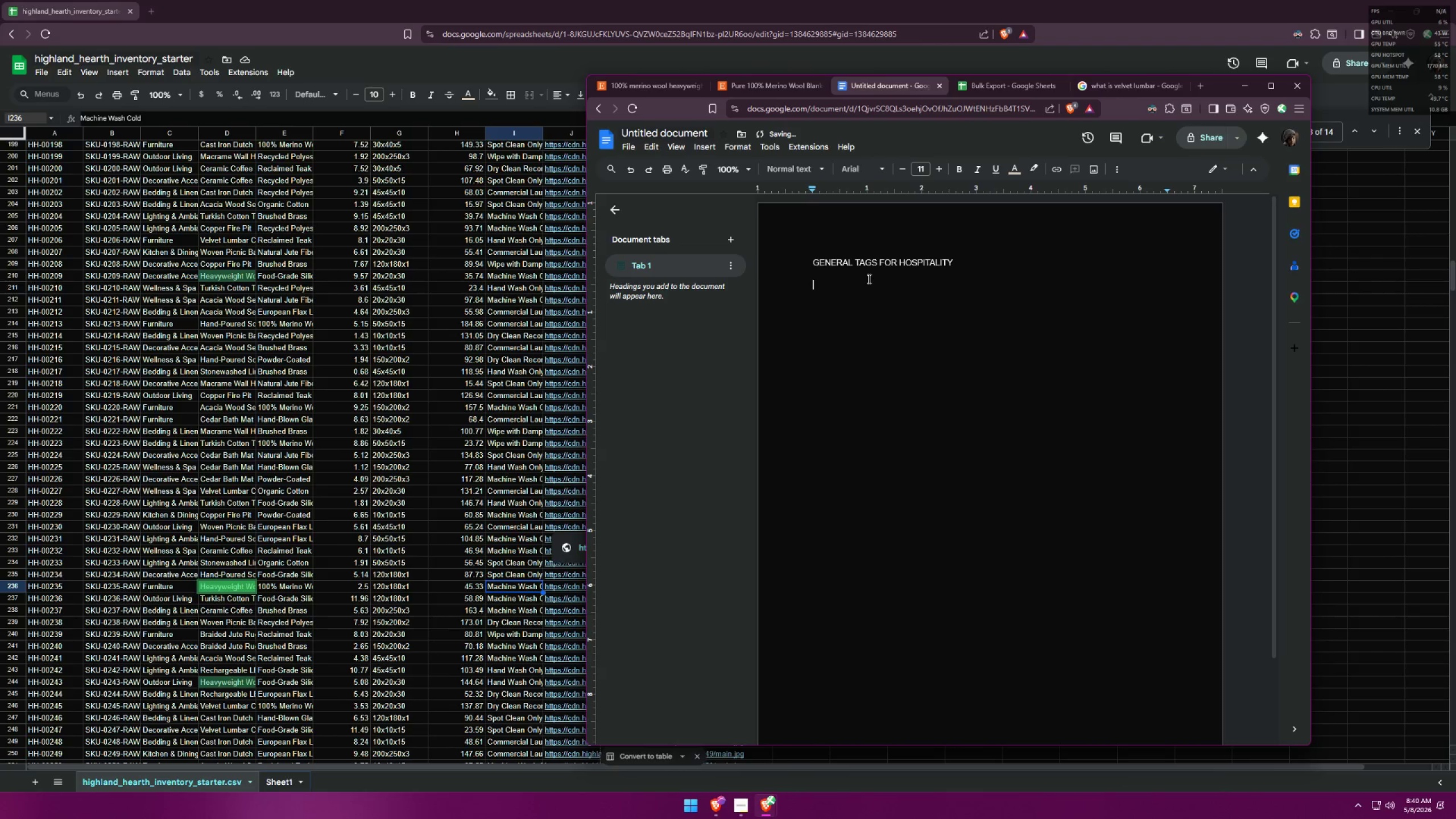 
key(Period)
 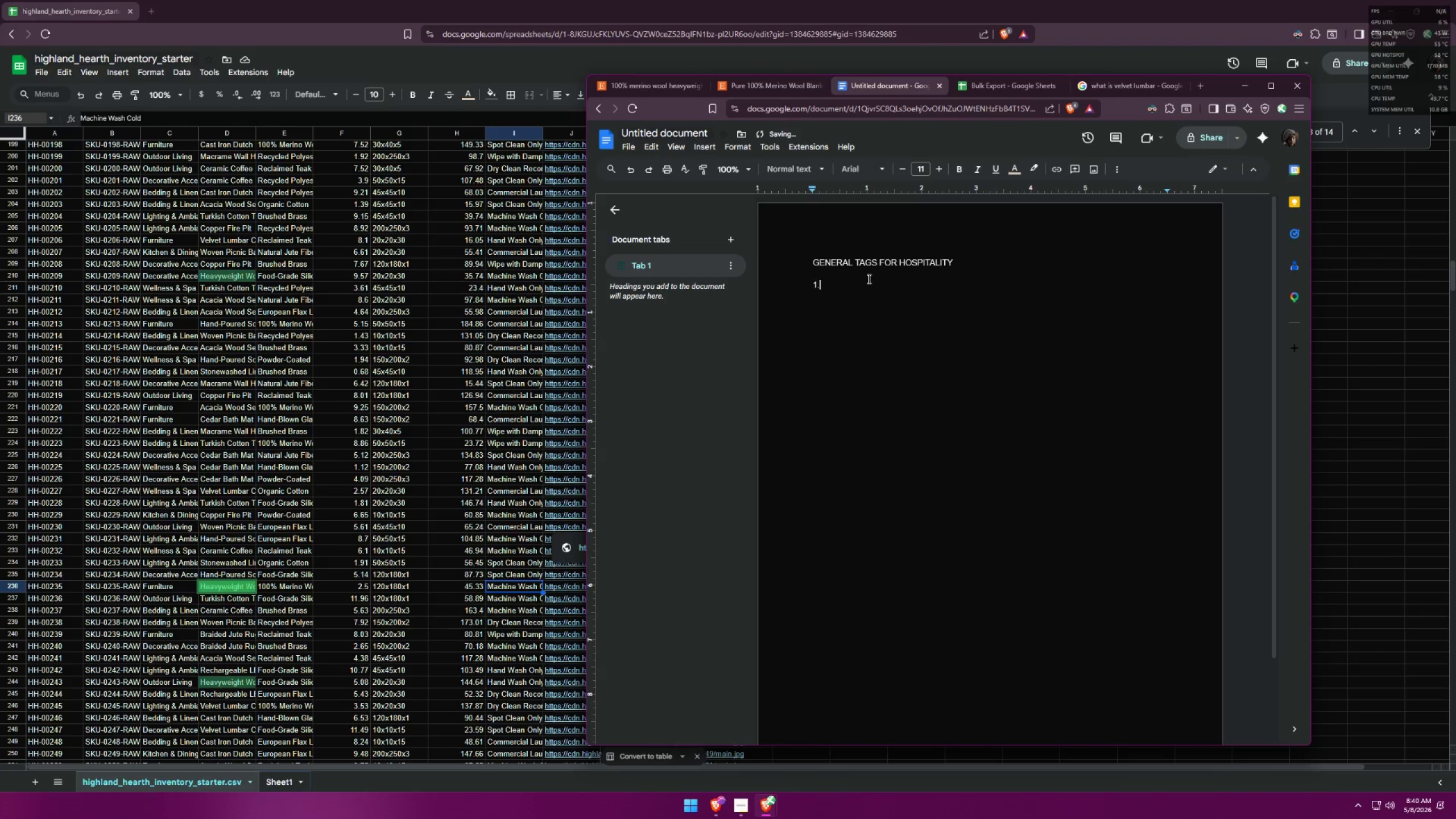 
key(Space)
 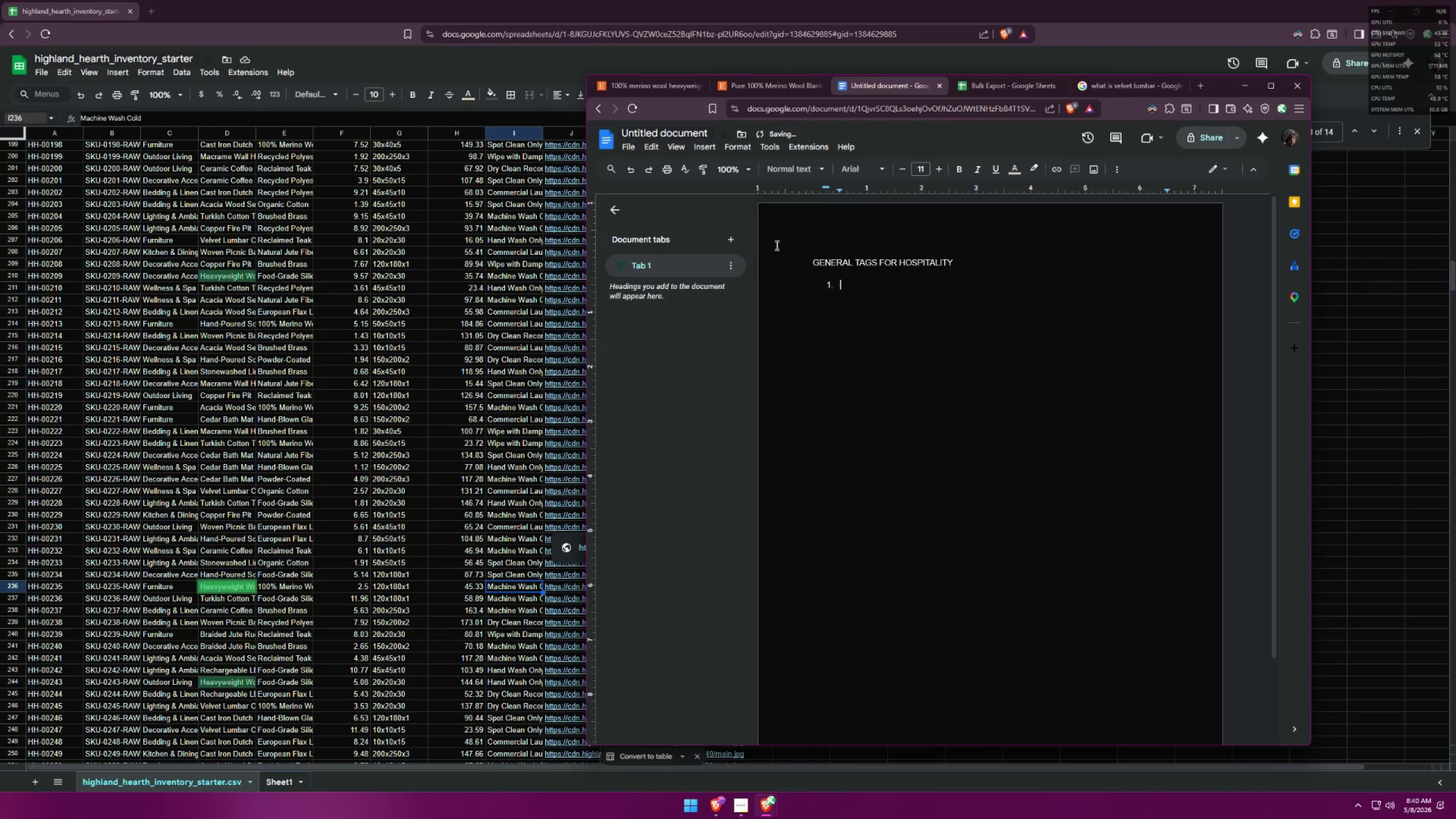 
key(Enter)
 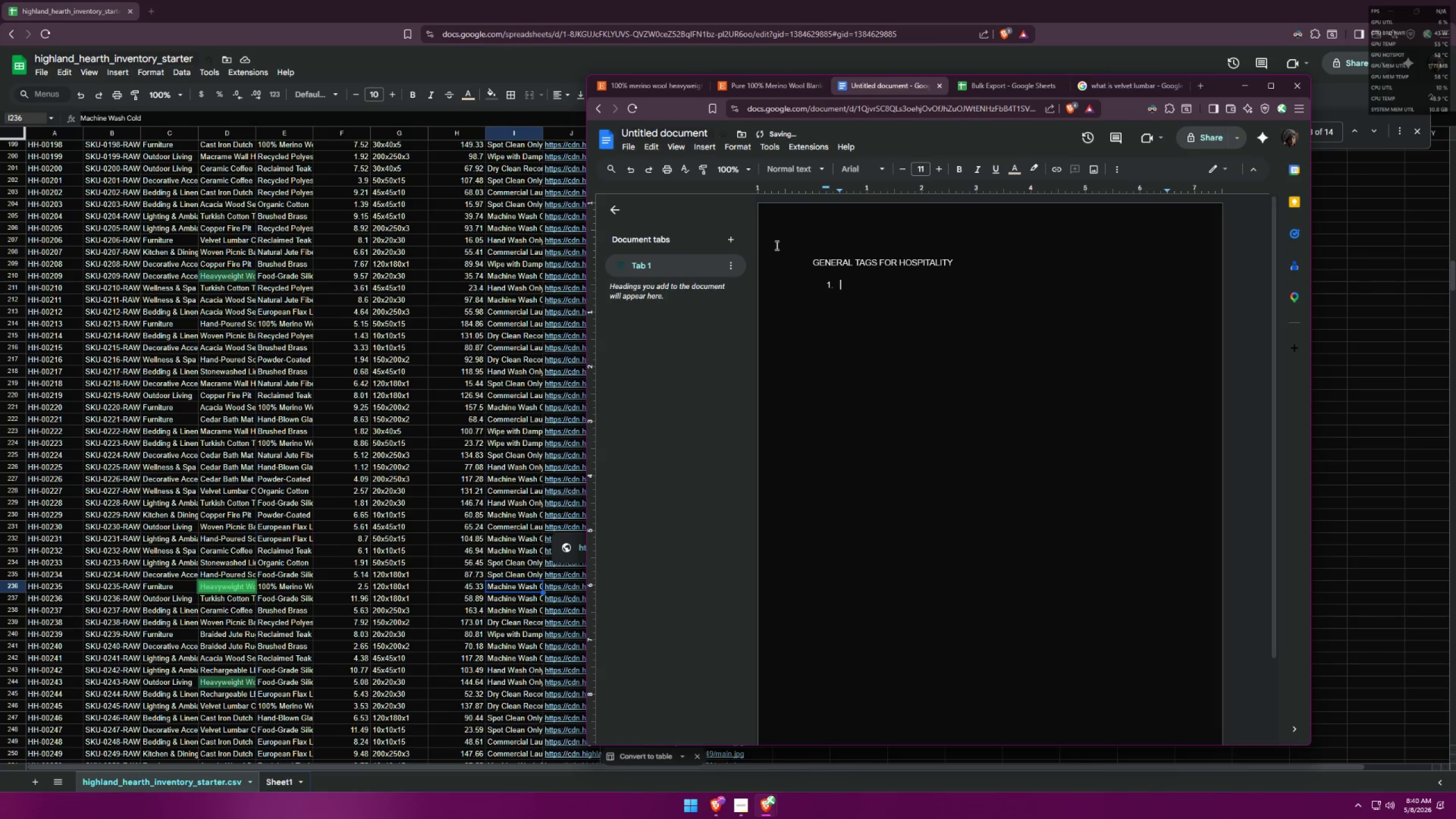 
key(2)
 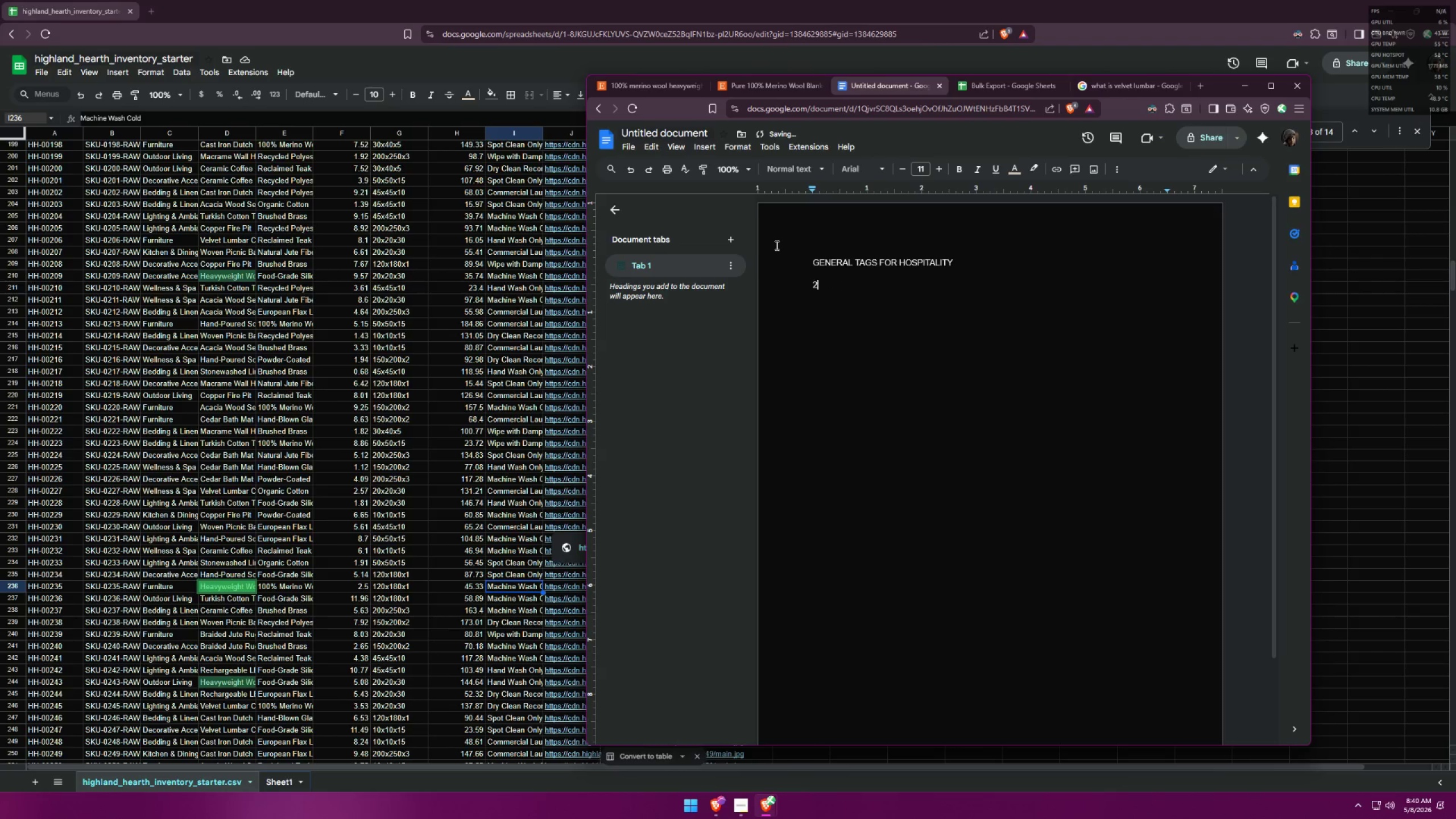 
key(Backspace)
 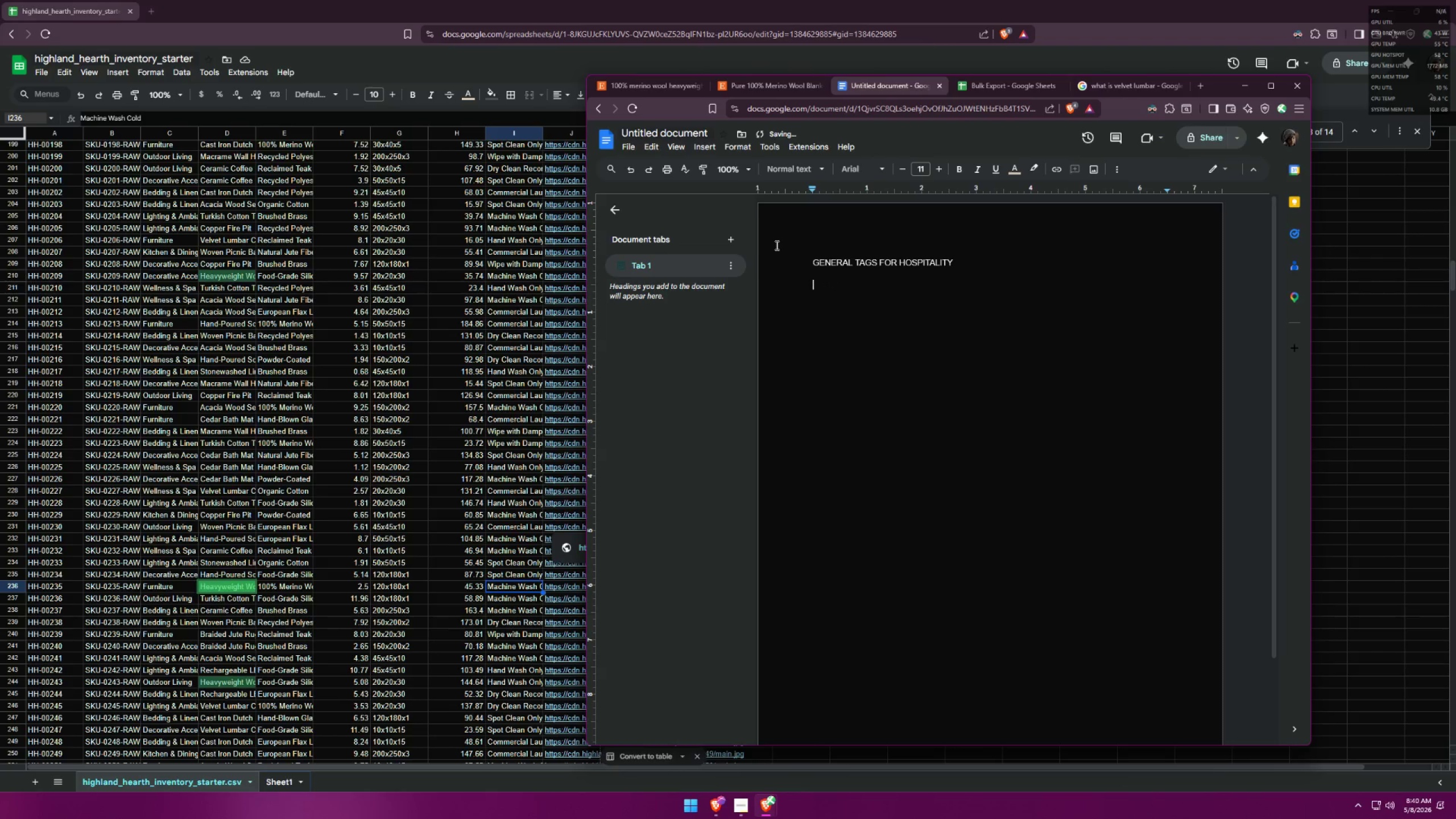 
key(Backspace)
 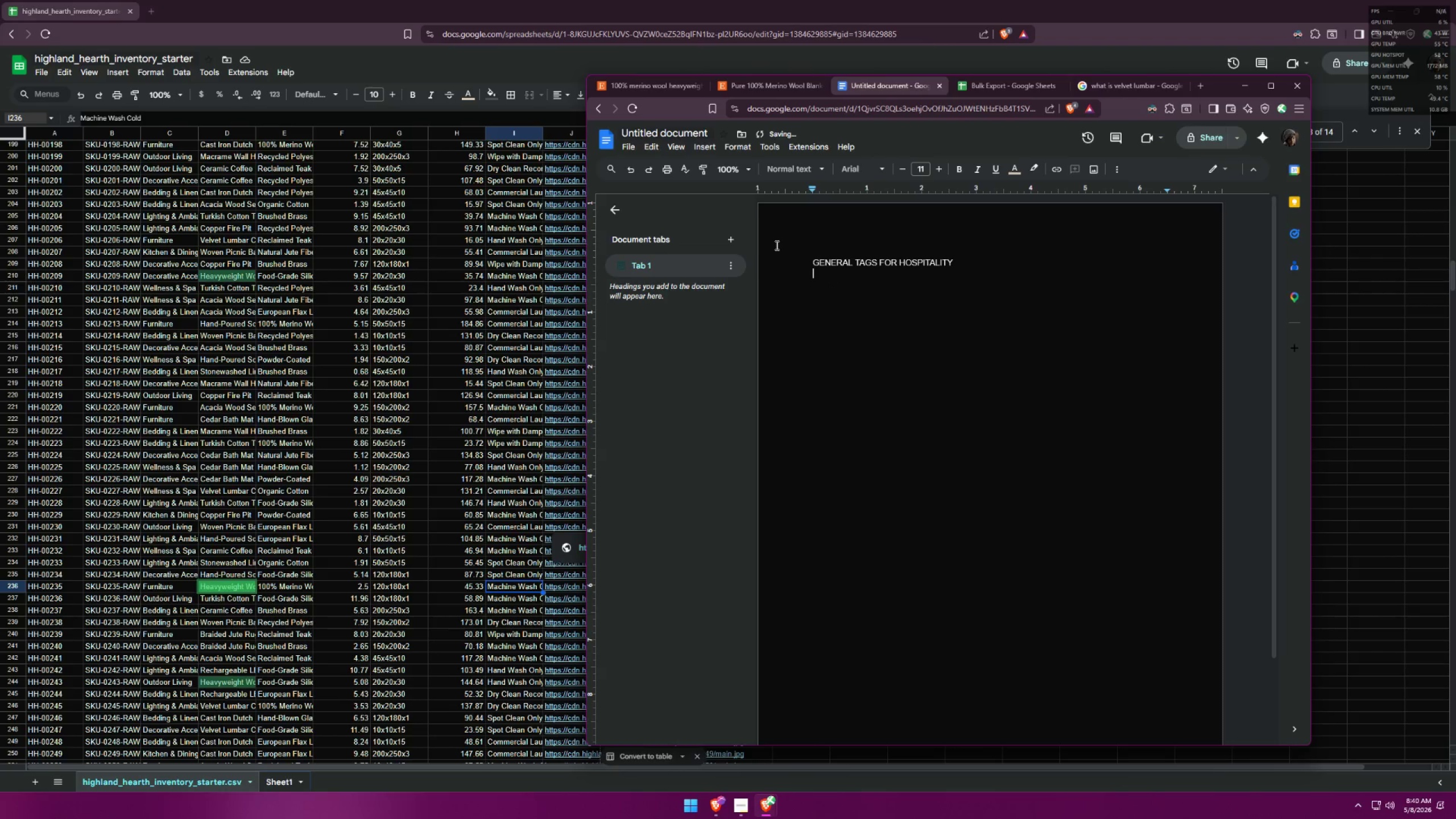 
key(Enter)
 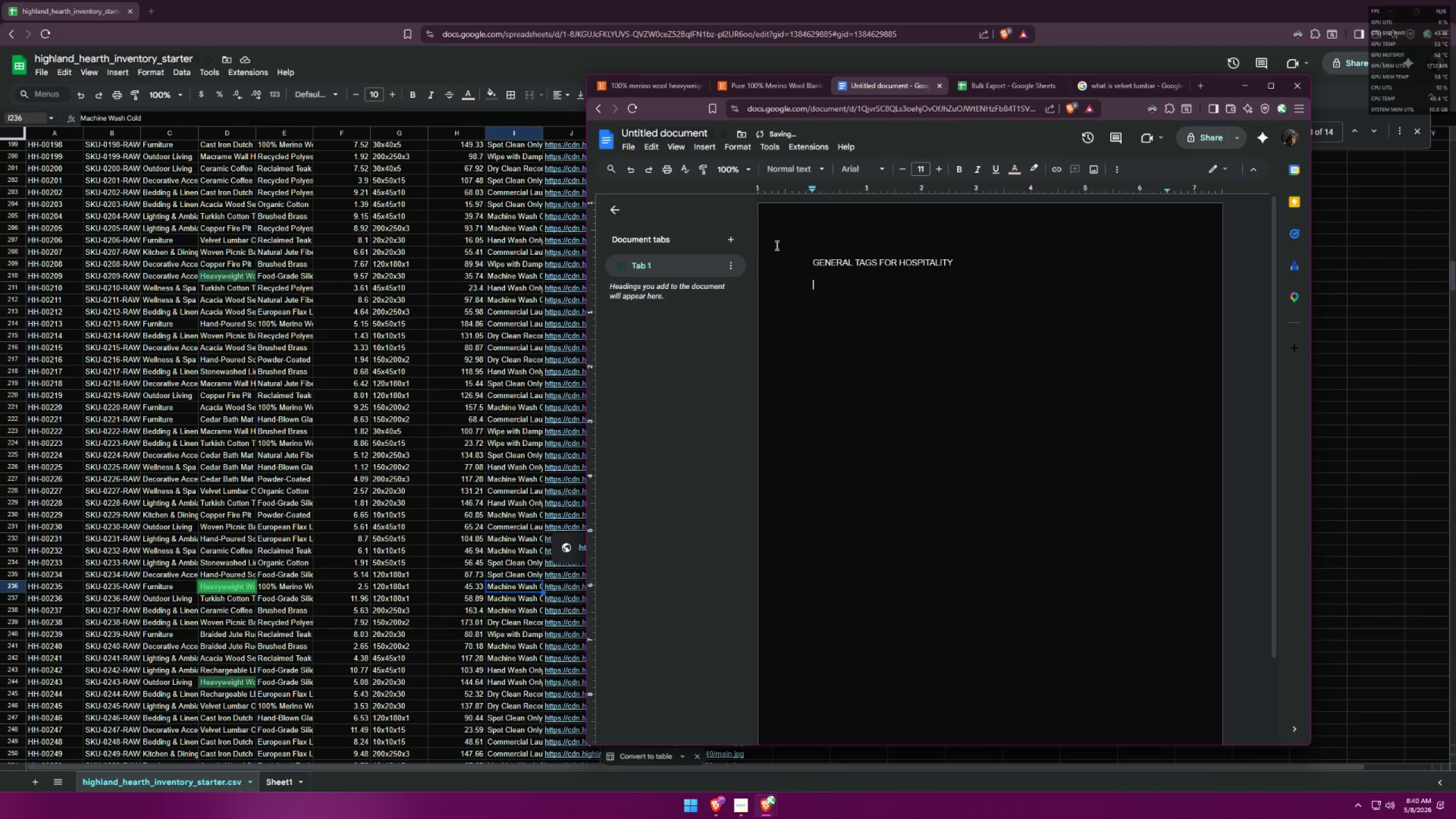 
key(1)
 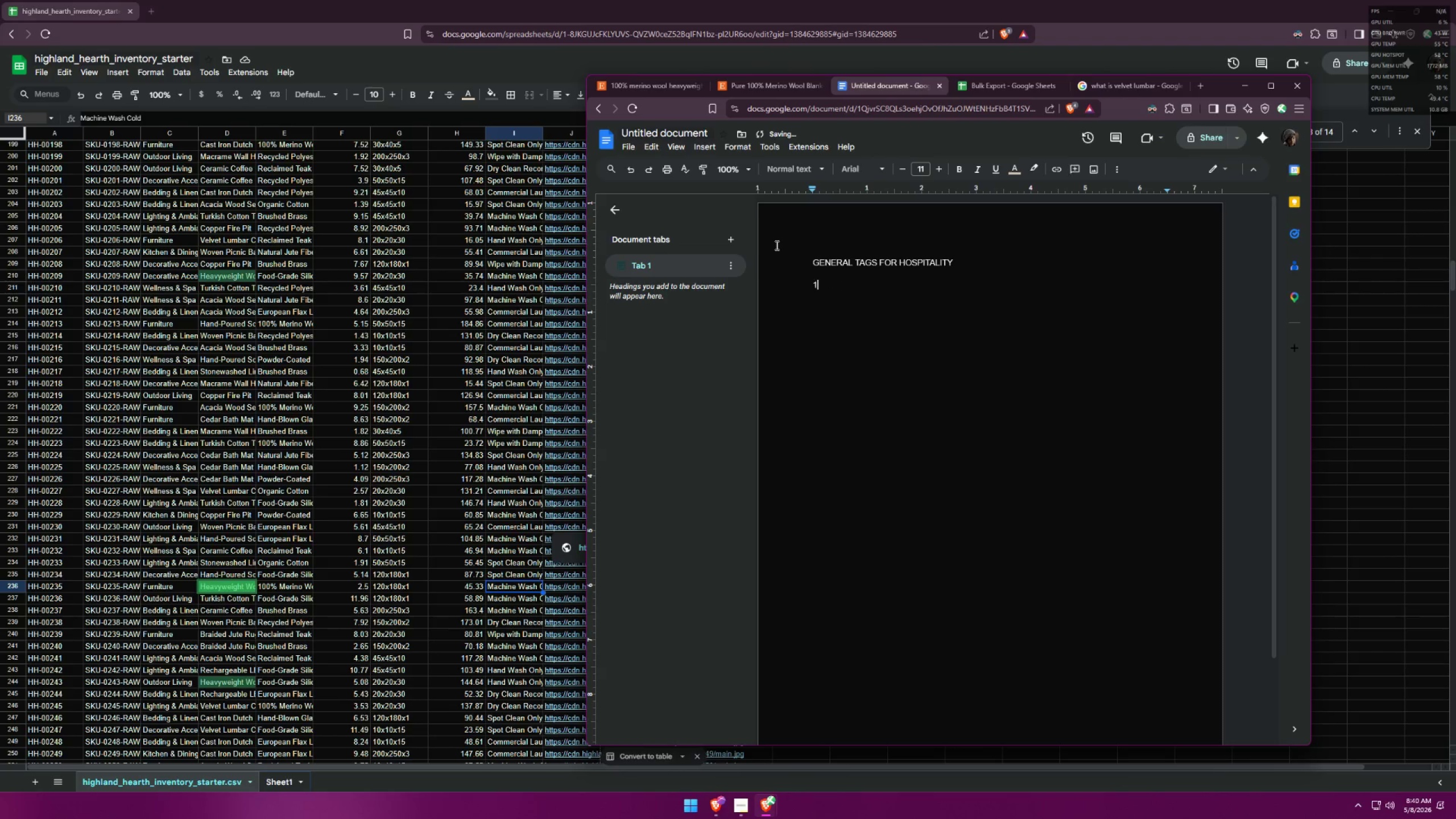 
key(Period)
 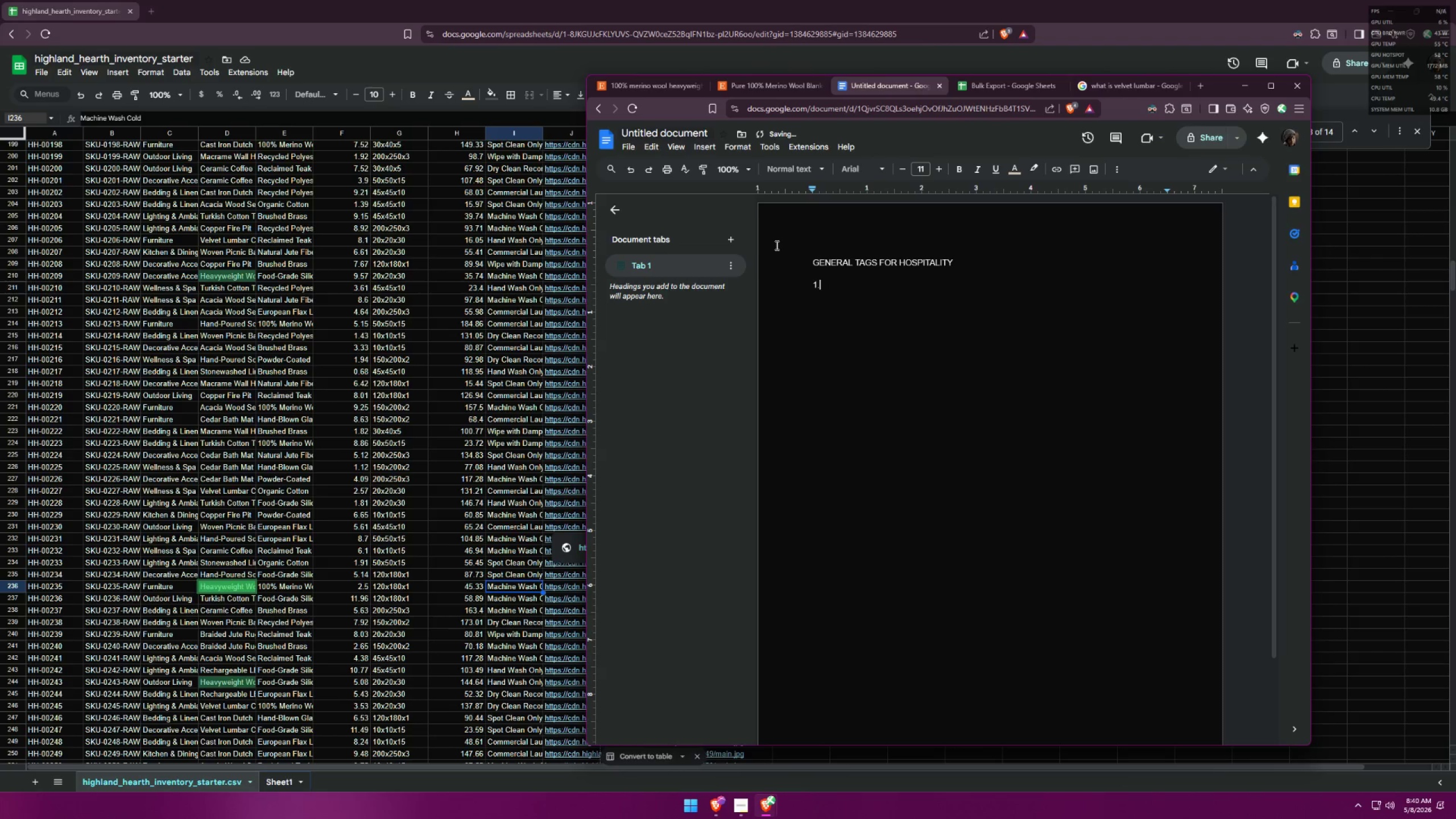 
key(Space)
 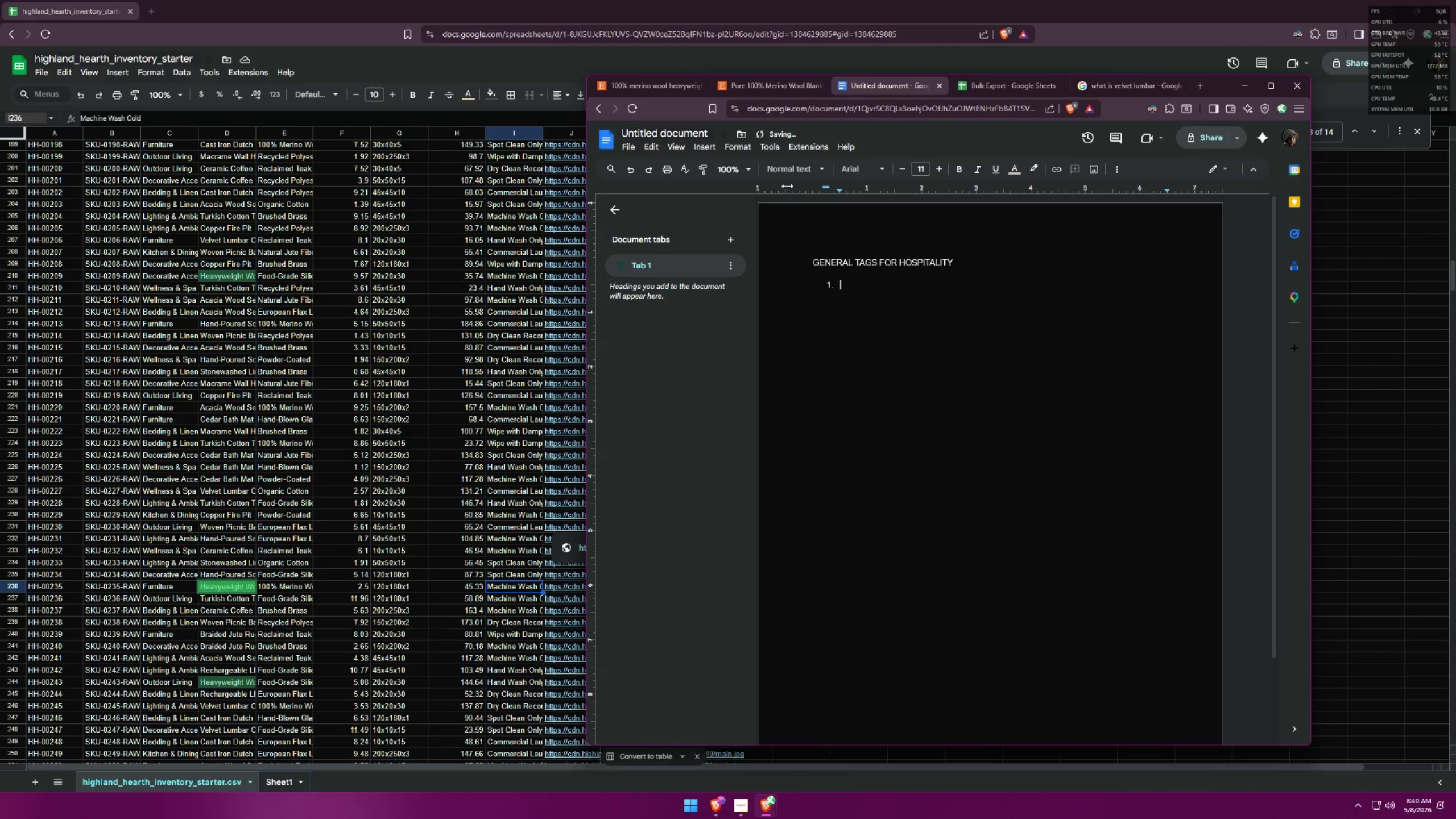 
left_click([764, 90])
 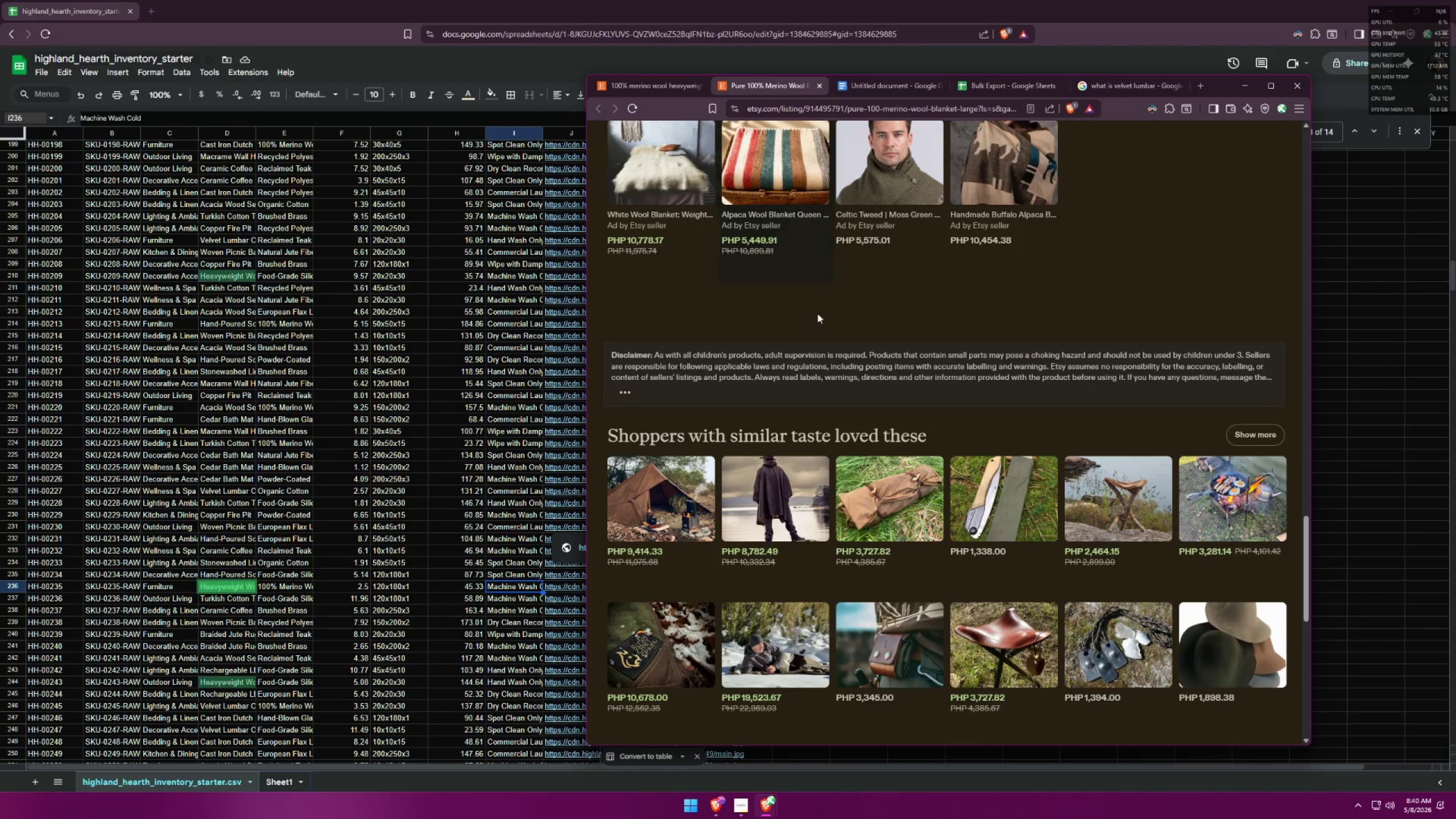 
scroll: coordinate [855, 312], scroll_direction: down, amount: 6.0
 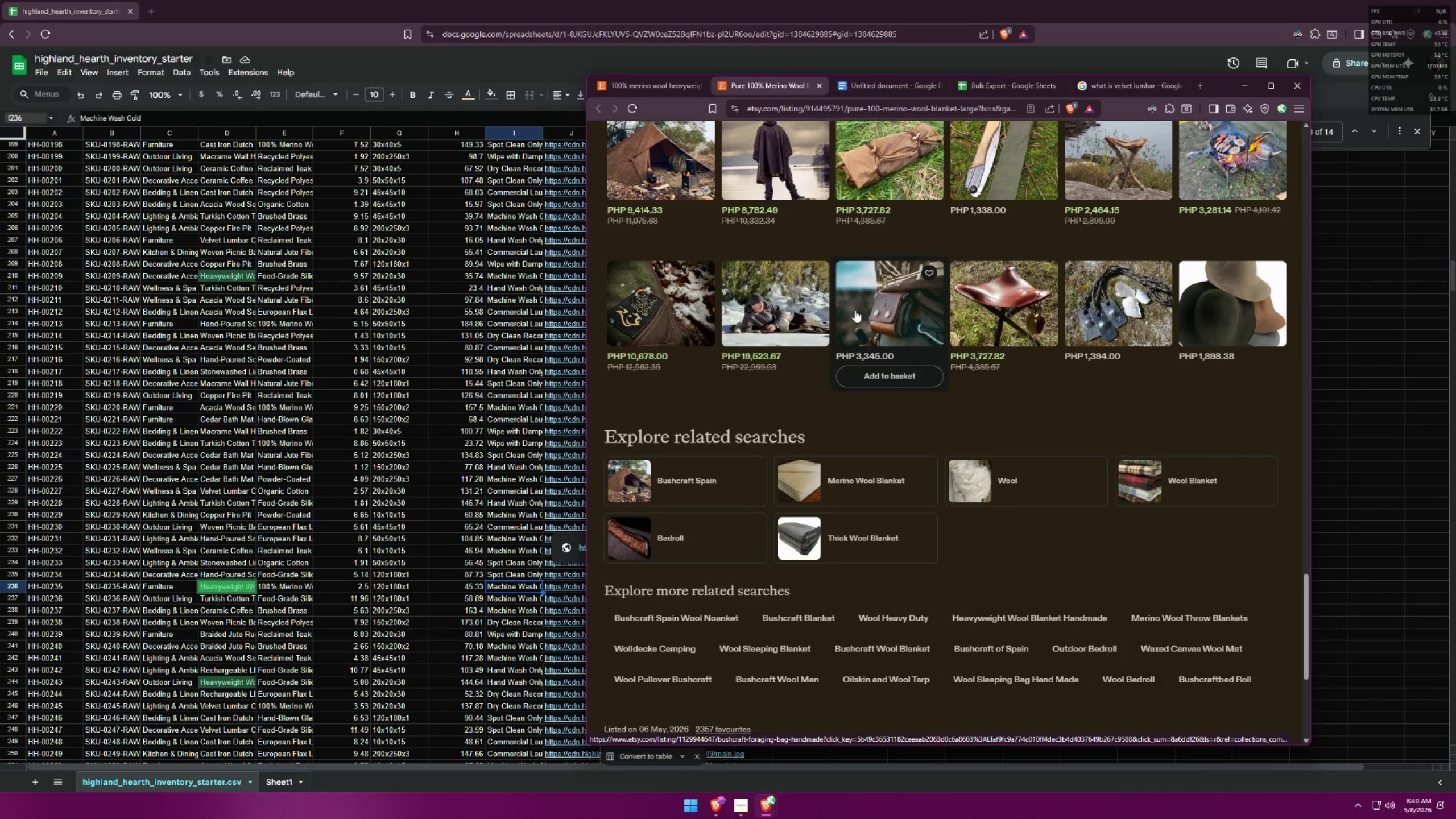 
mouse_move([883, 293])
 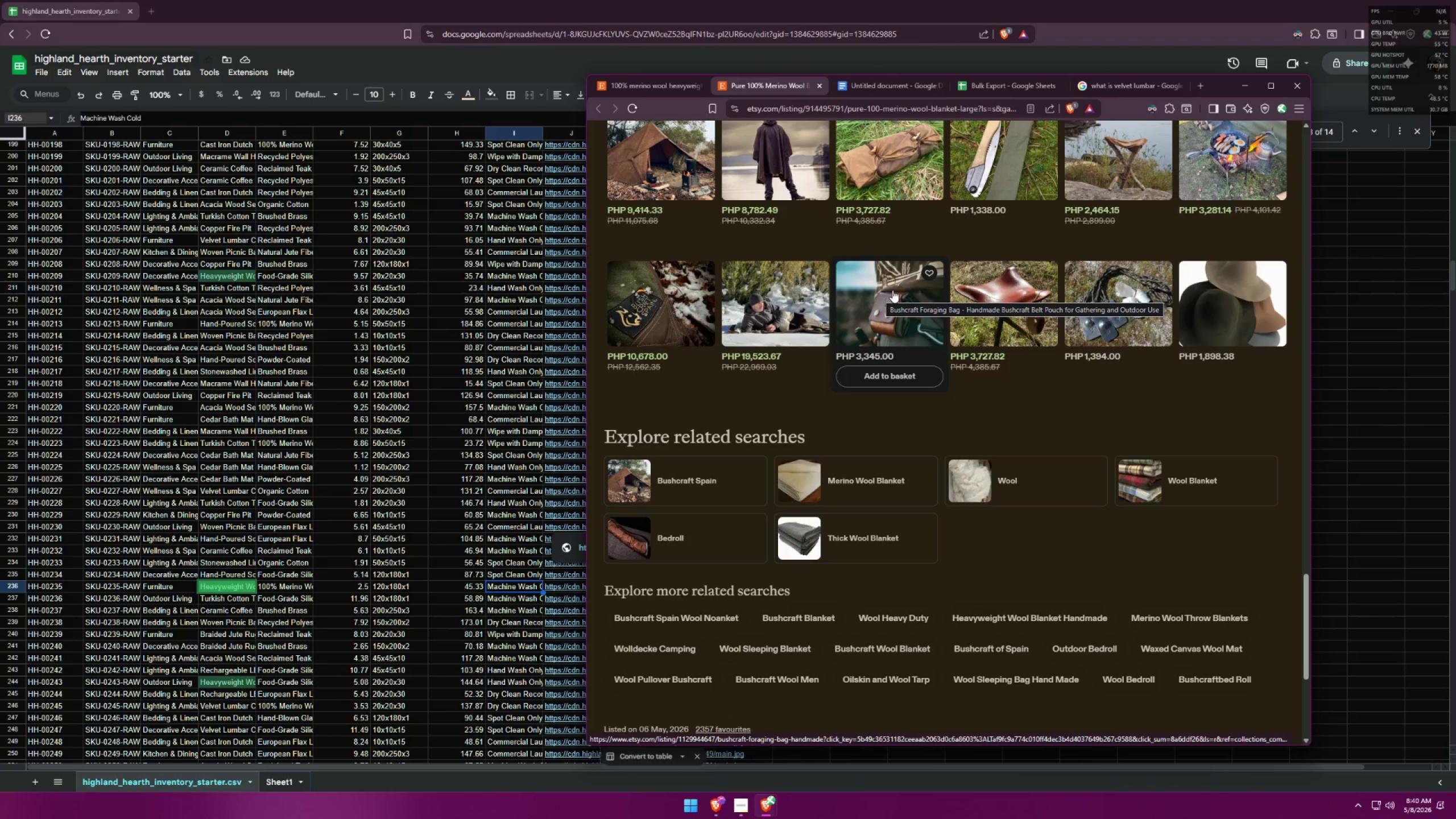 
scroll: coordinate [860, 195], scroll_direction: up, amount: 54.0
 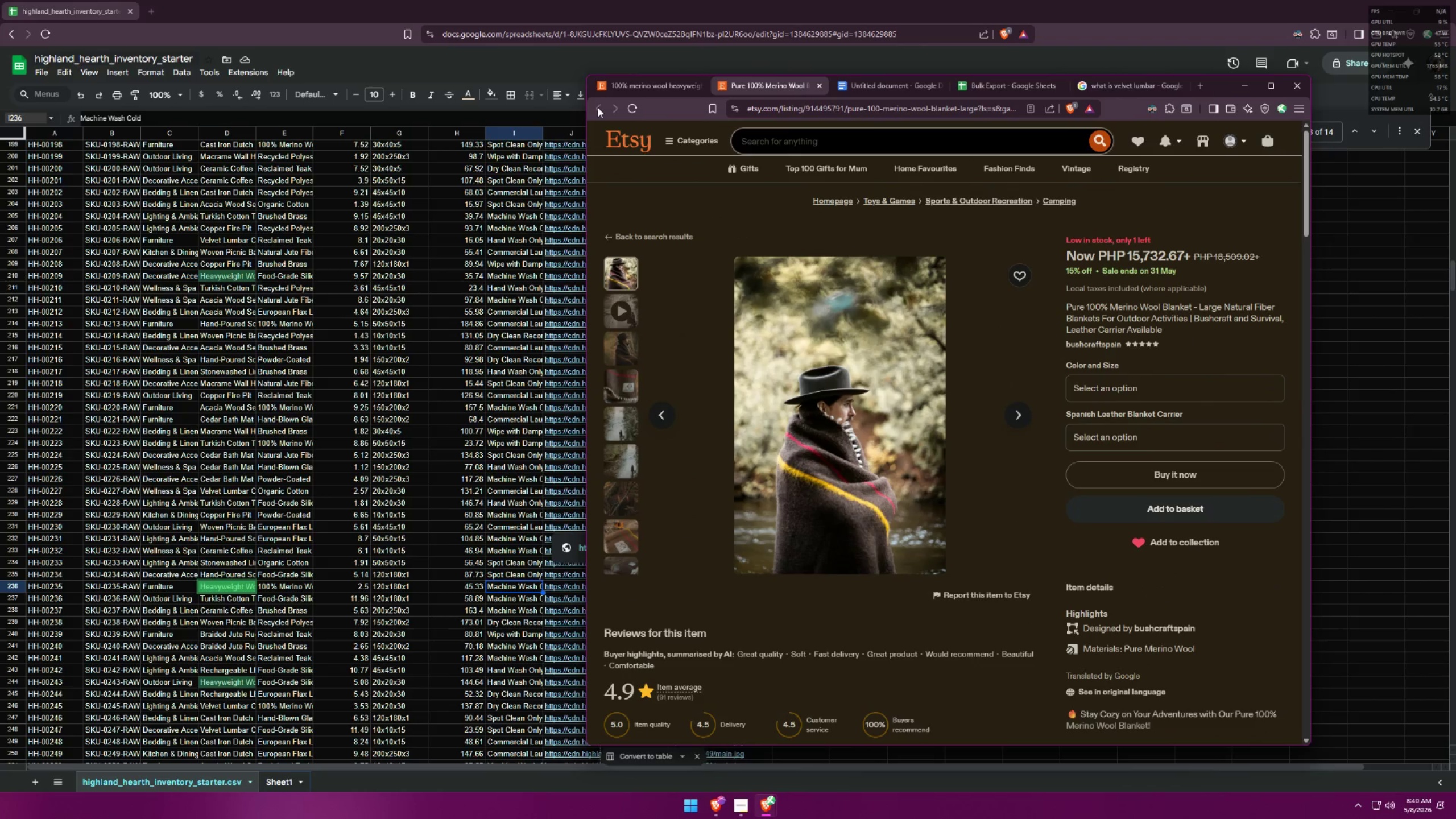 
left_click([642, 88])
 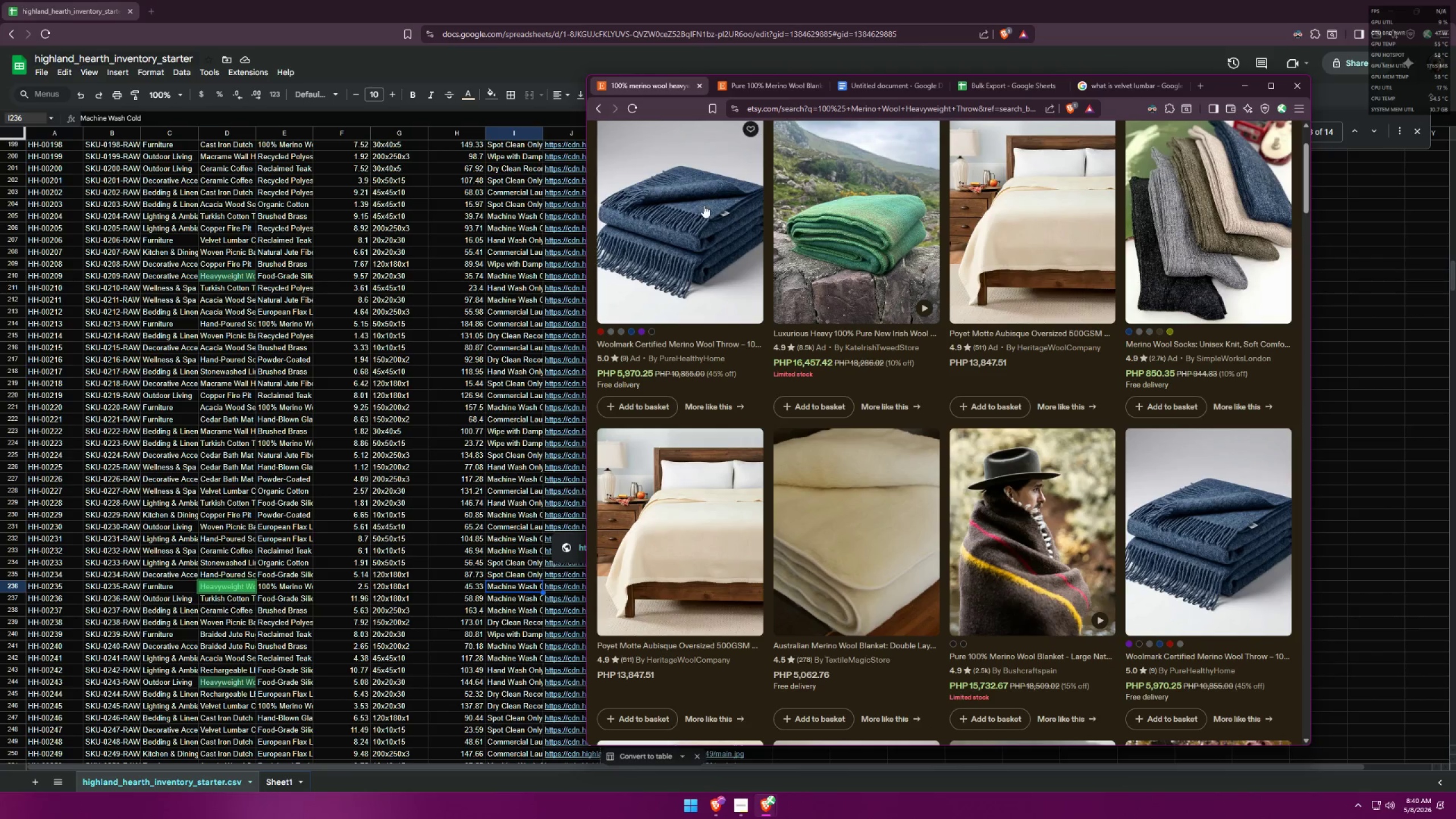 
scroll: coordinate [702, 241], scroll_direction: down, amount: 10.0
 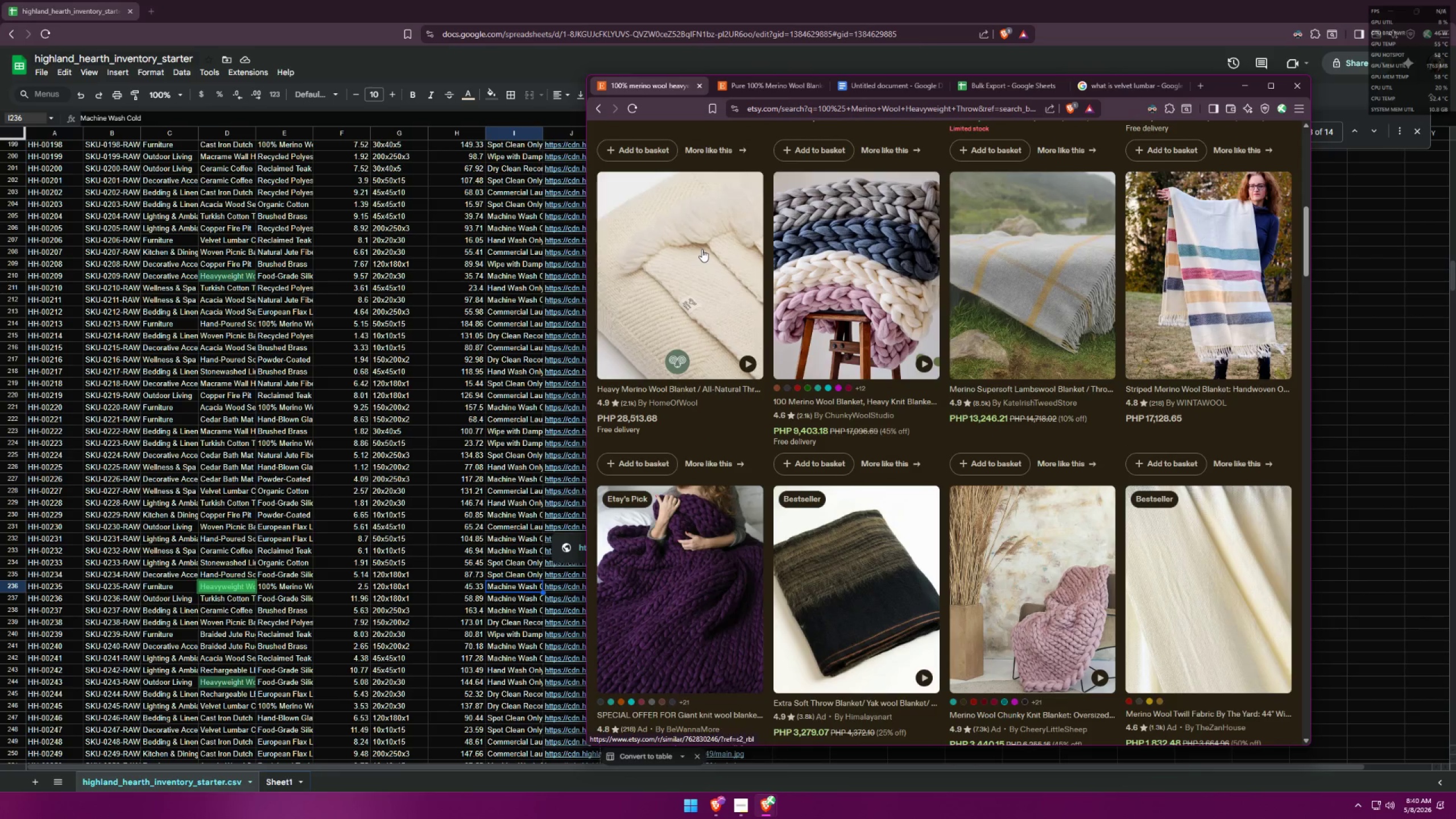 
scroll: coordinate [697, 239], scroll_direction: up, amount: 23.0
 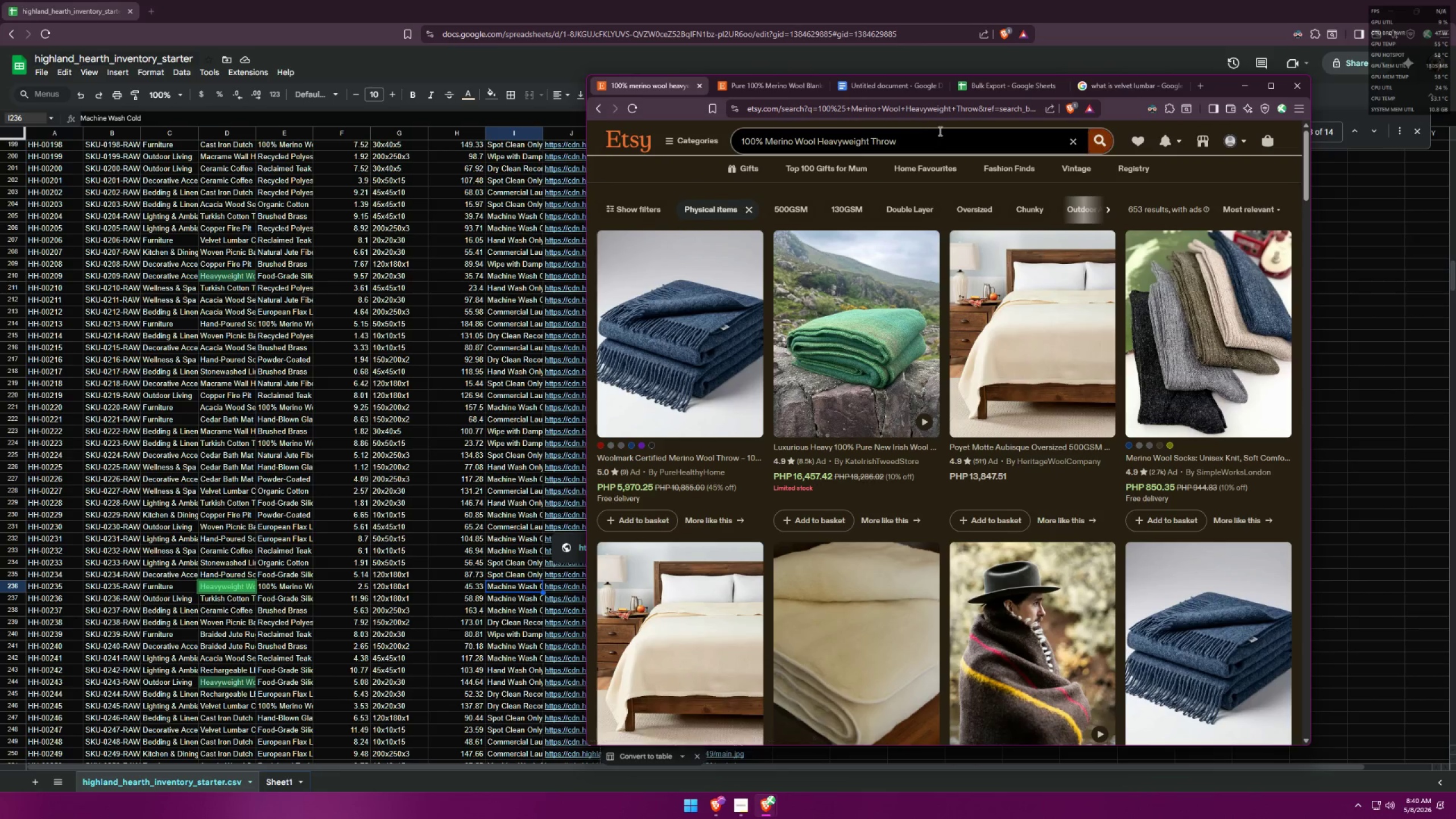 
left_click_drag(start_coordinate=[934, 145], to_coordinate=[566, 159])
 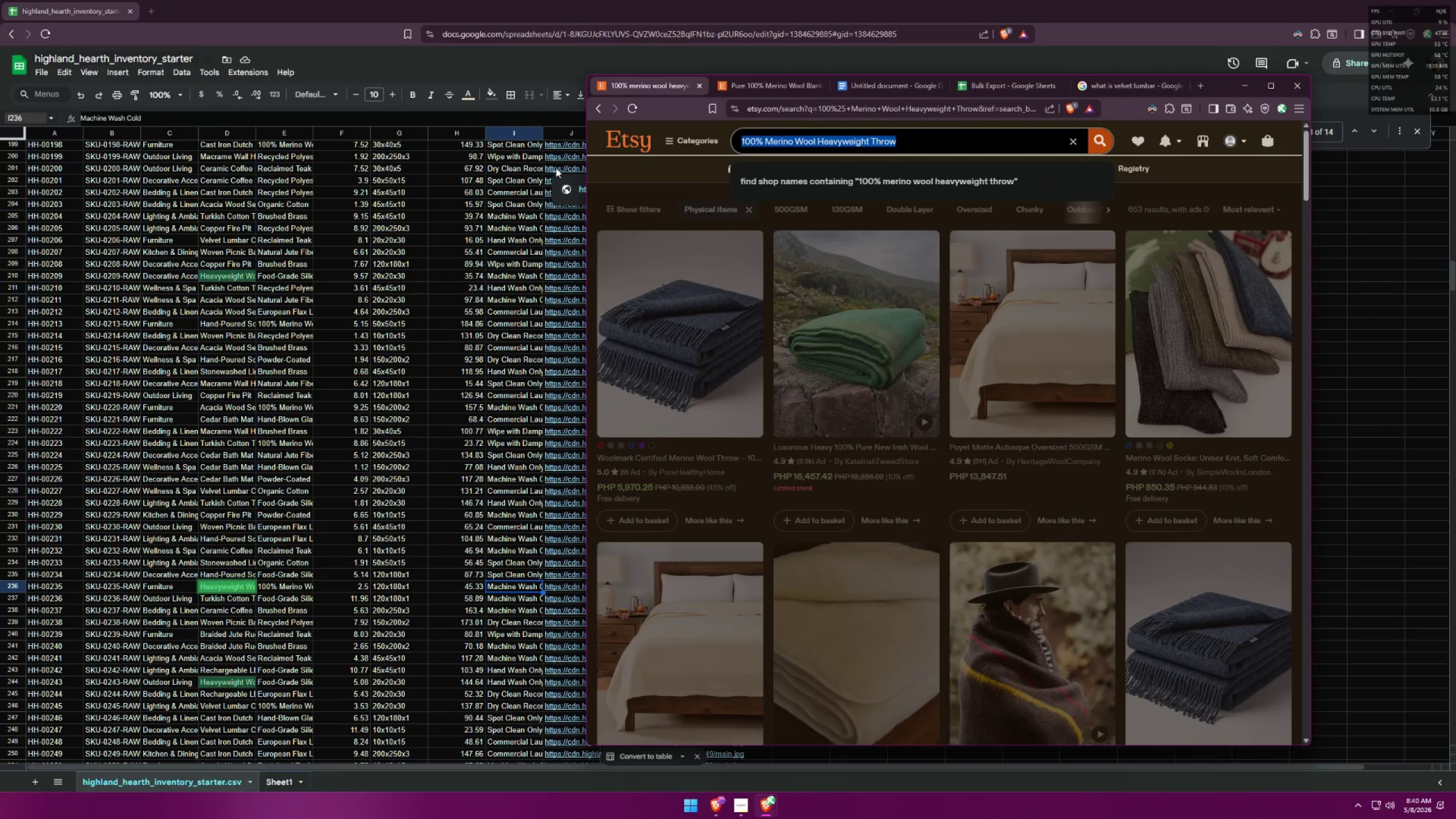 
type(HOSPITATLITY DECOR)
 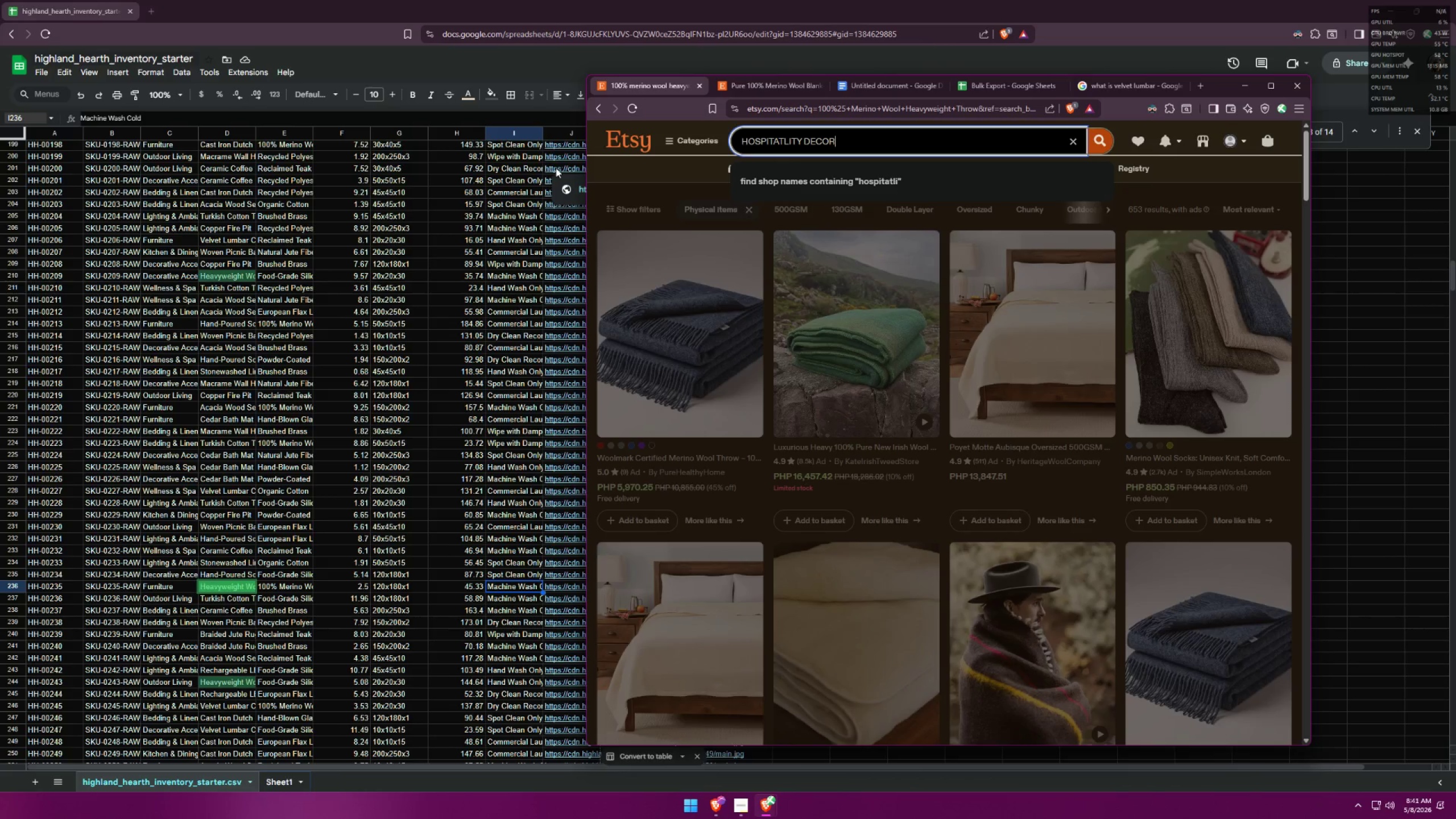 
key(Enter)
 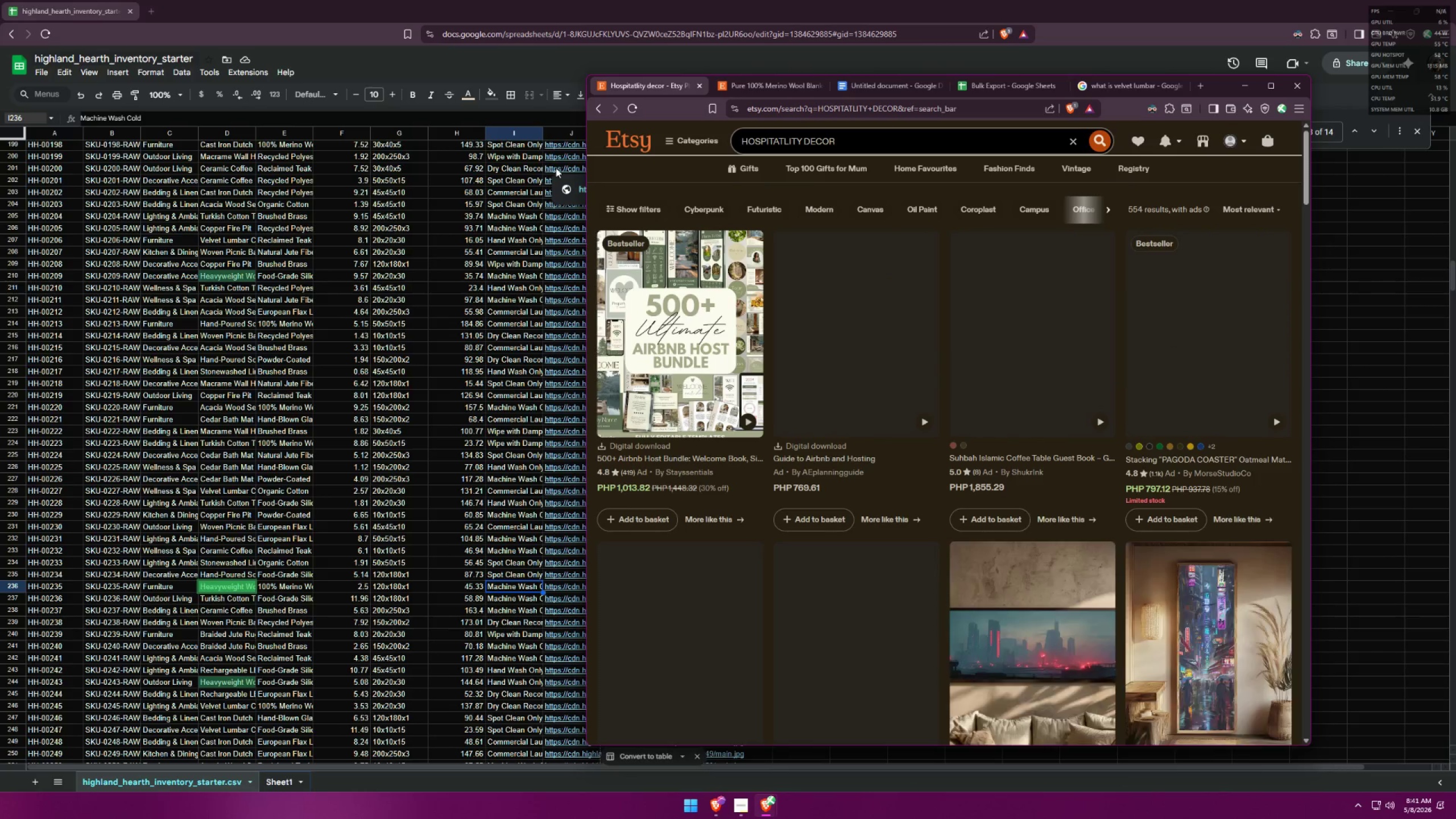 
scroll: coordinate [882, 320], scroll_direction: down, amount: 3.0
 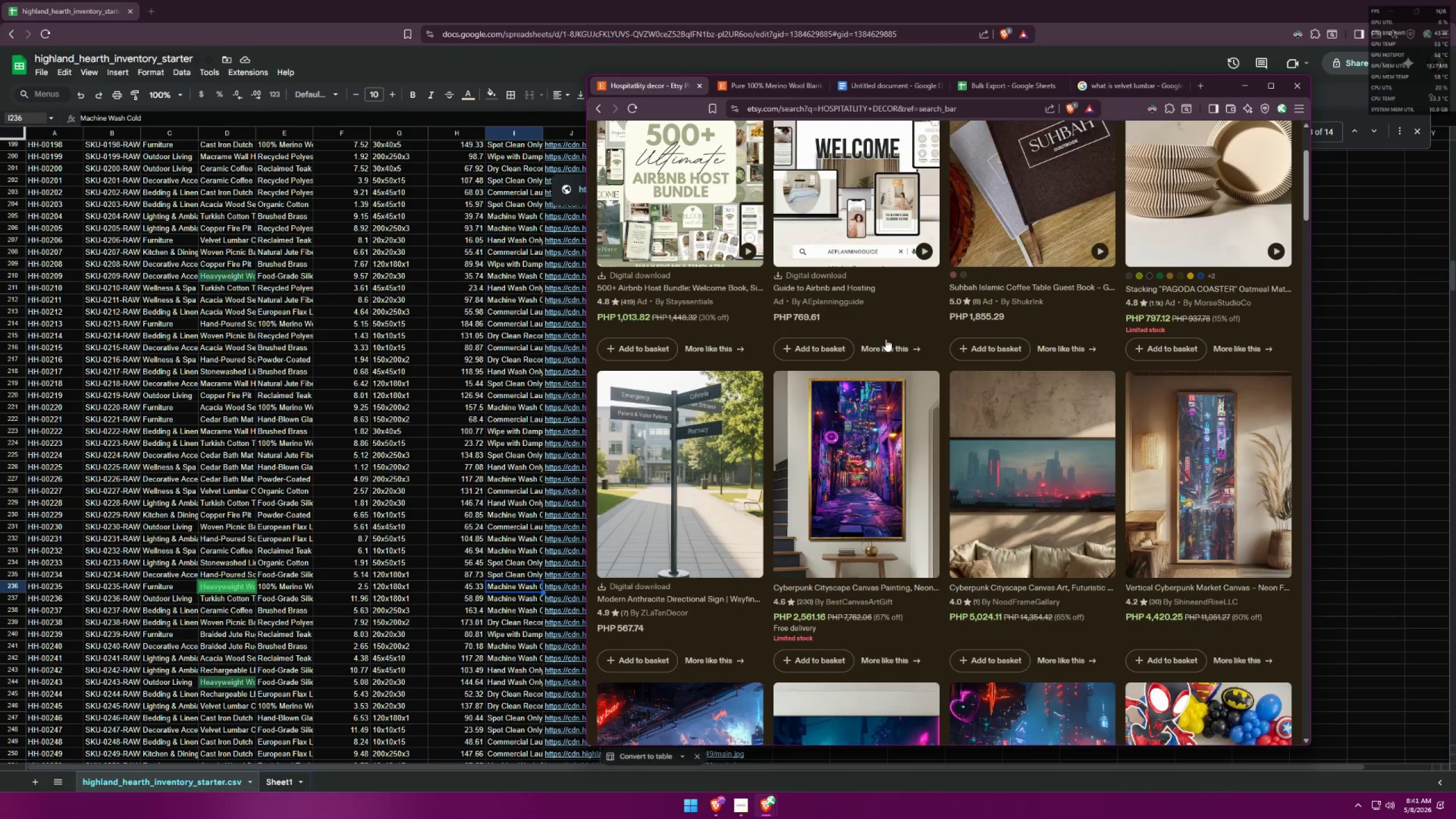 
scroll: coordinate [890, 342], scroll_direction: up, amount: 3.0
 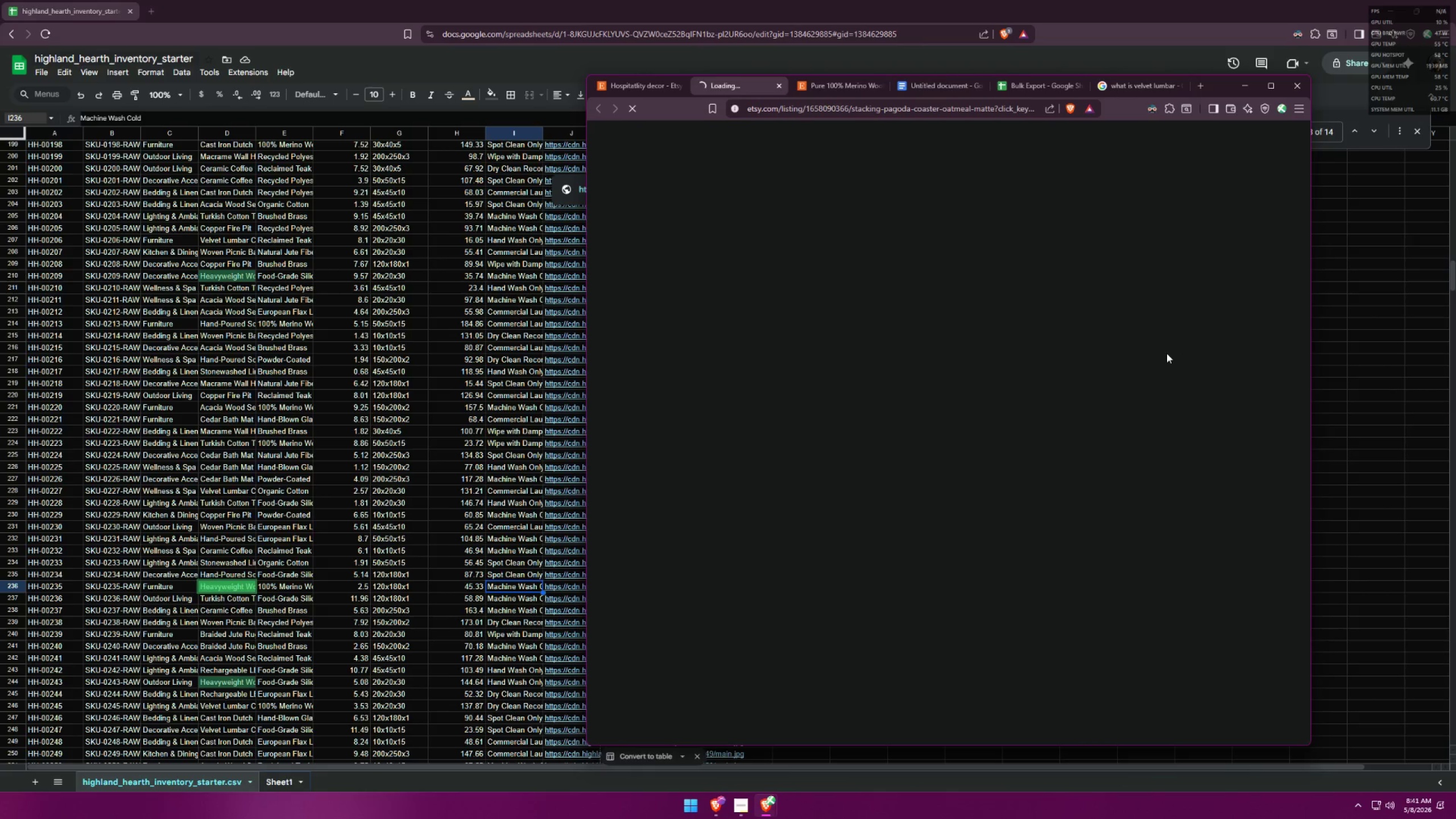 
scroll: coordinate [876, 333], scroll_direction: down, amount: 33.0
 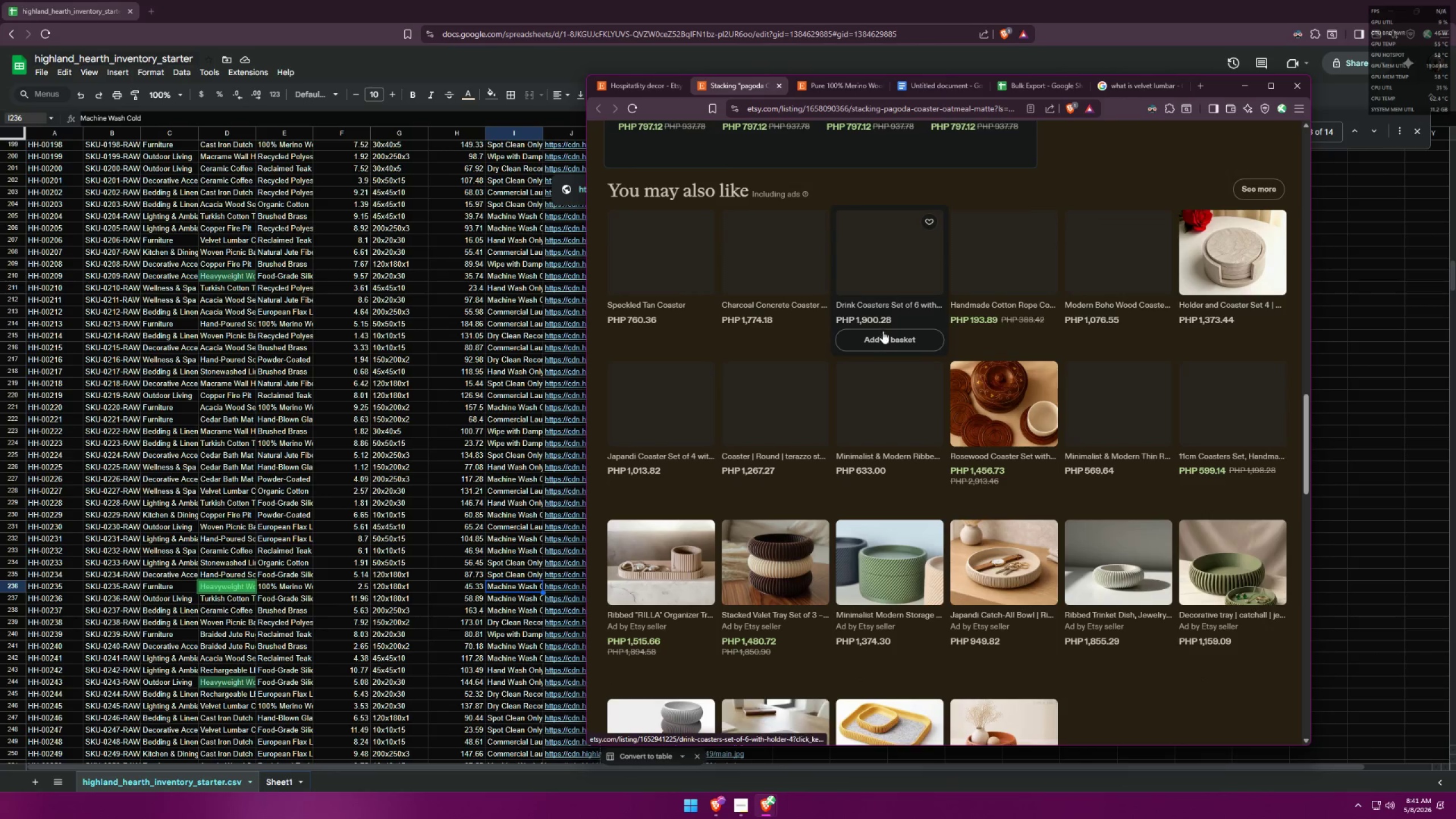 
scroll: coordinate [911, 329], scroll_direction: up, amount: 9.0
 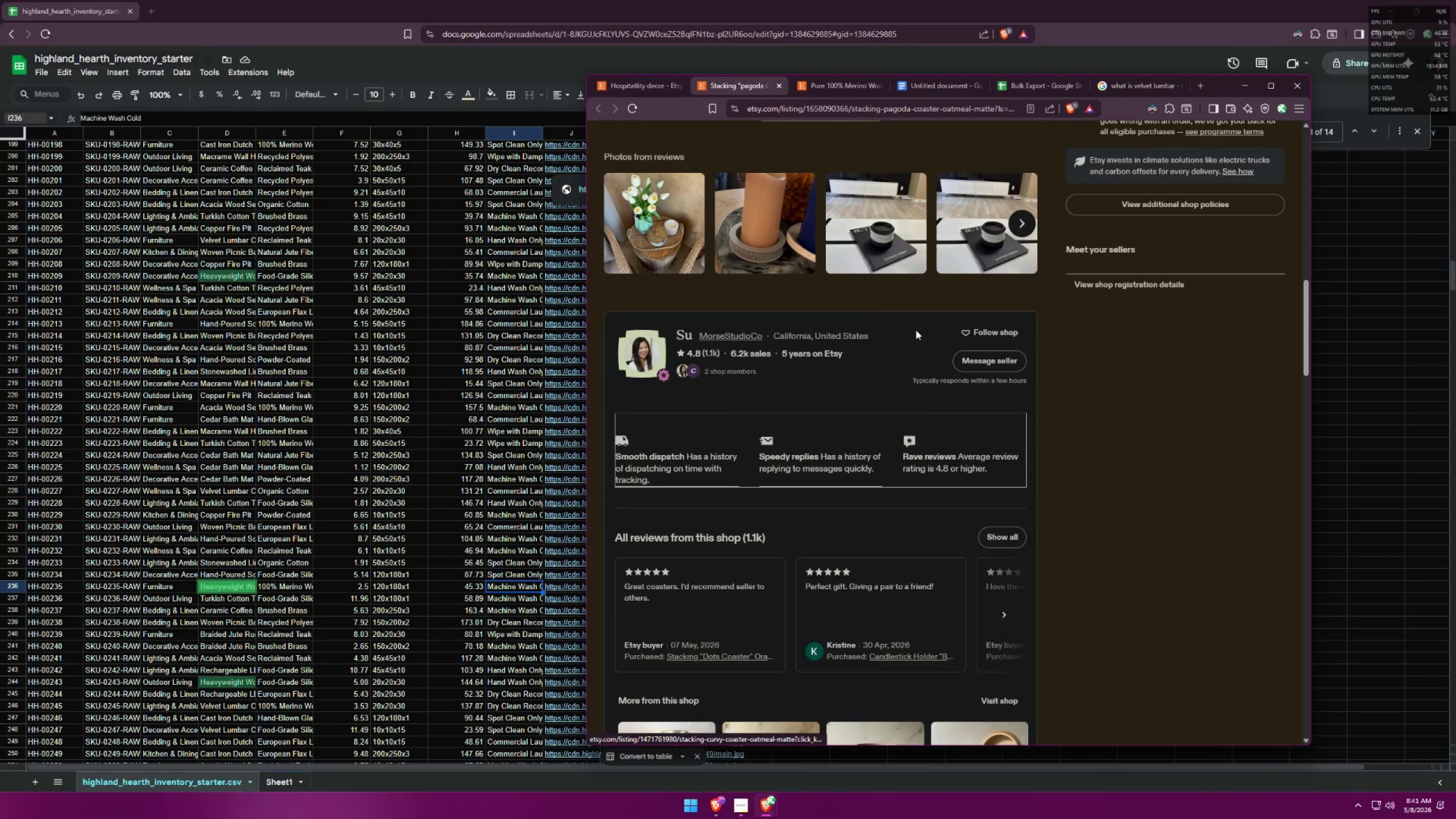 
scroll: coordinate [924, 324], scroll_direction: down, amount: 39.0
 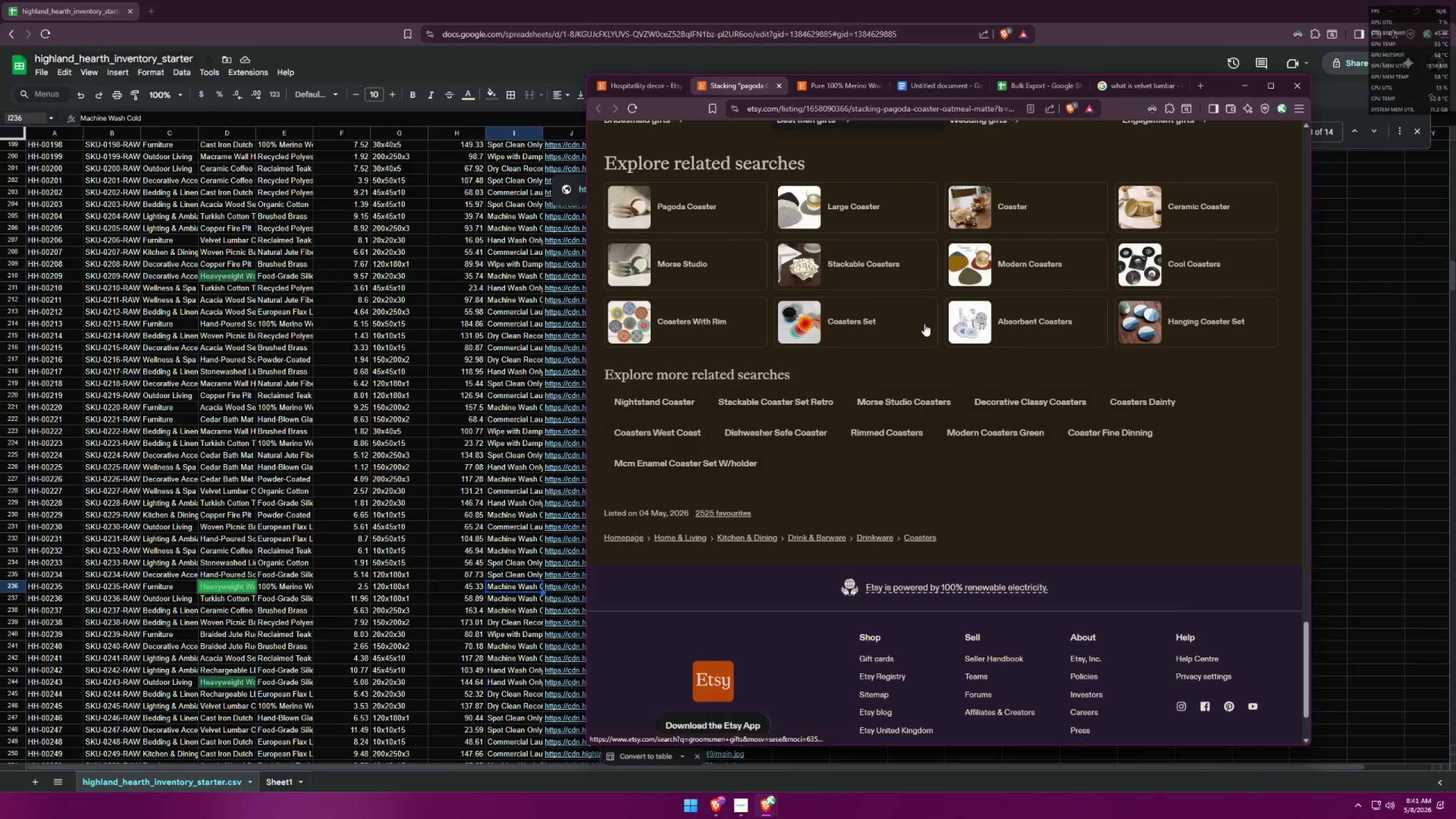 
scroll: coordinate [924, 324], scroll_direction: up, amount: 1.0